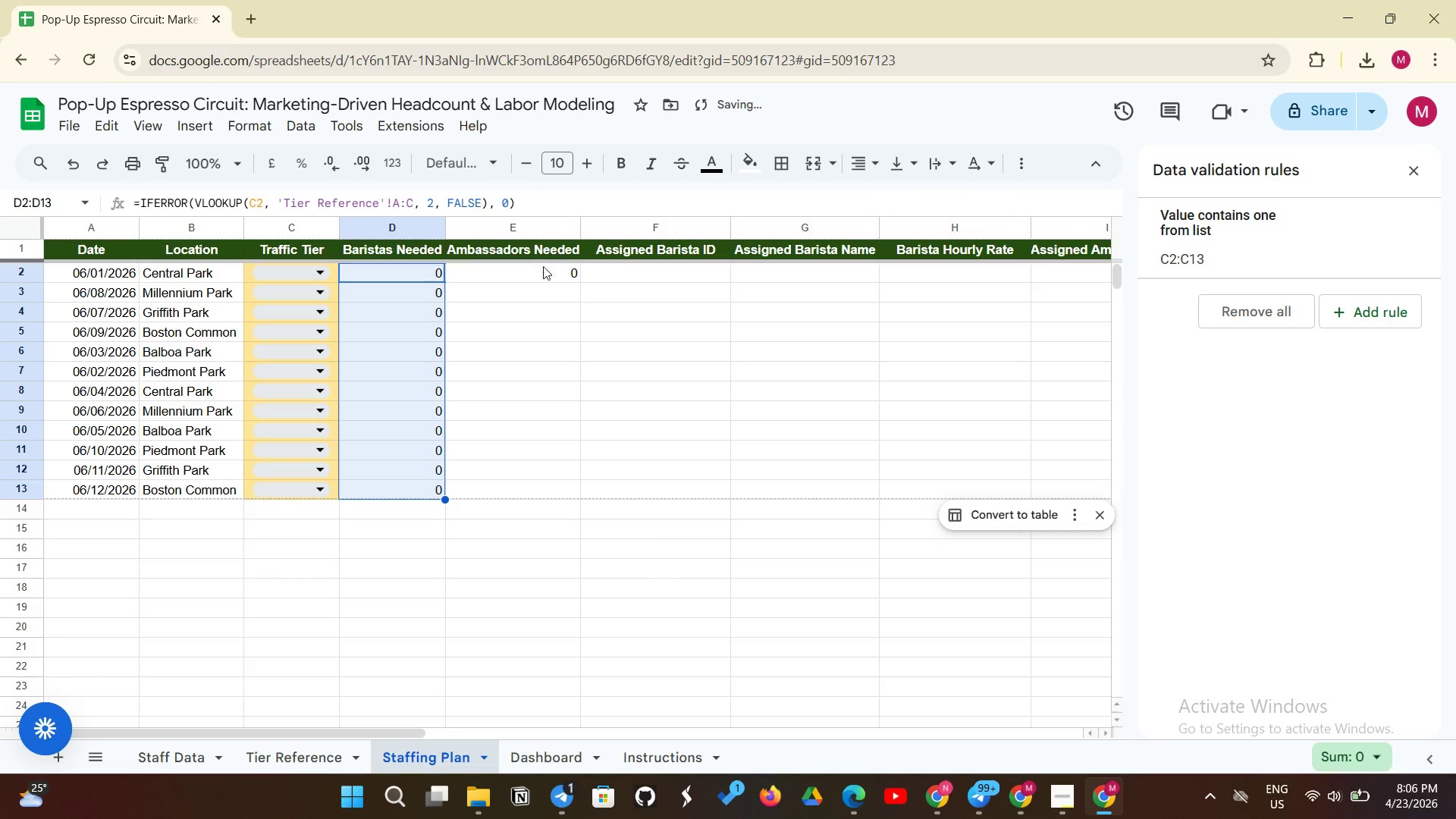 
left_click([524, 277])
 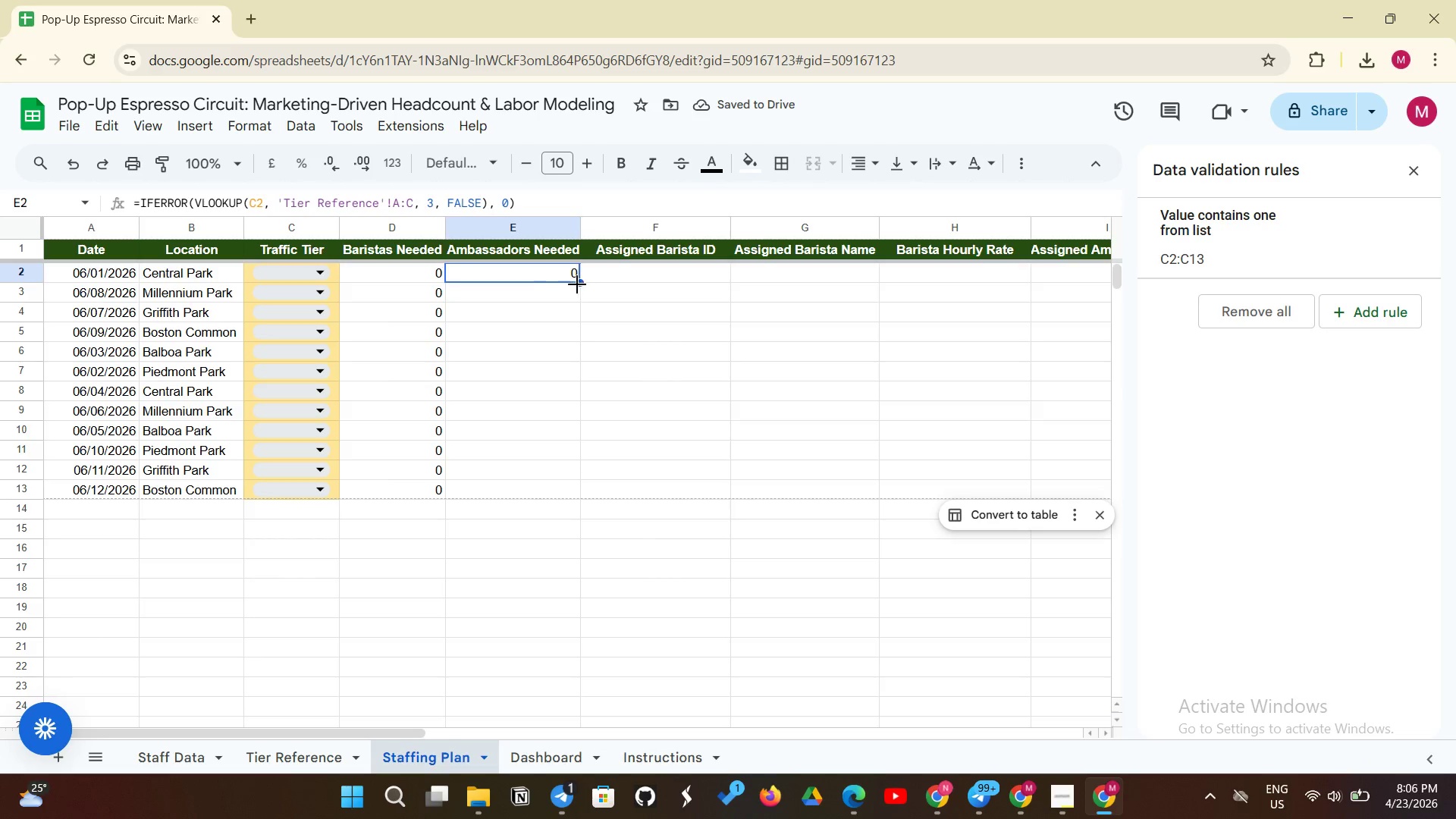 
left_click_drag(start_coordinate=[577, 284], to_coordinate=[576, 487])
 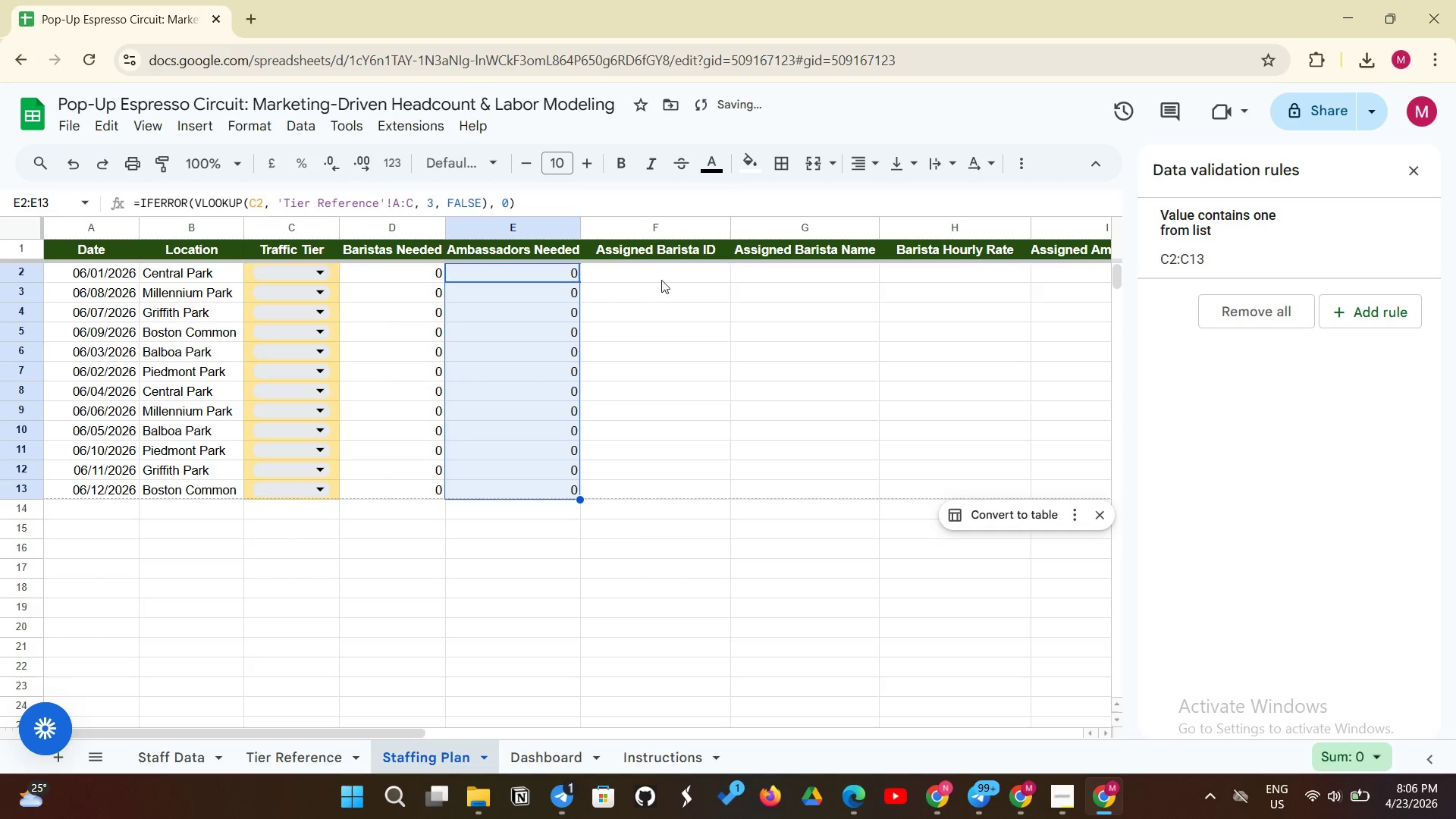 
left_click([669, 275])
 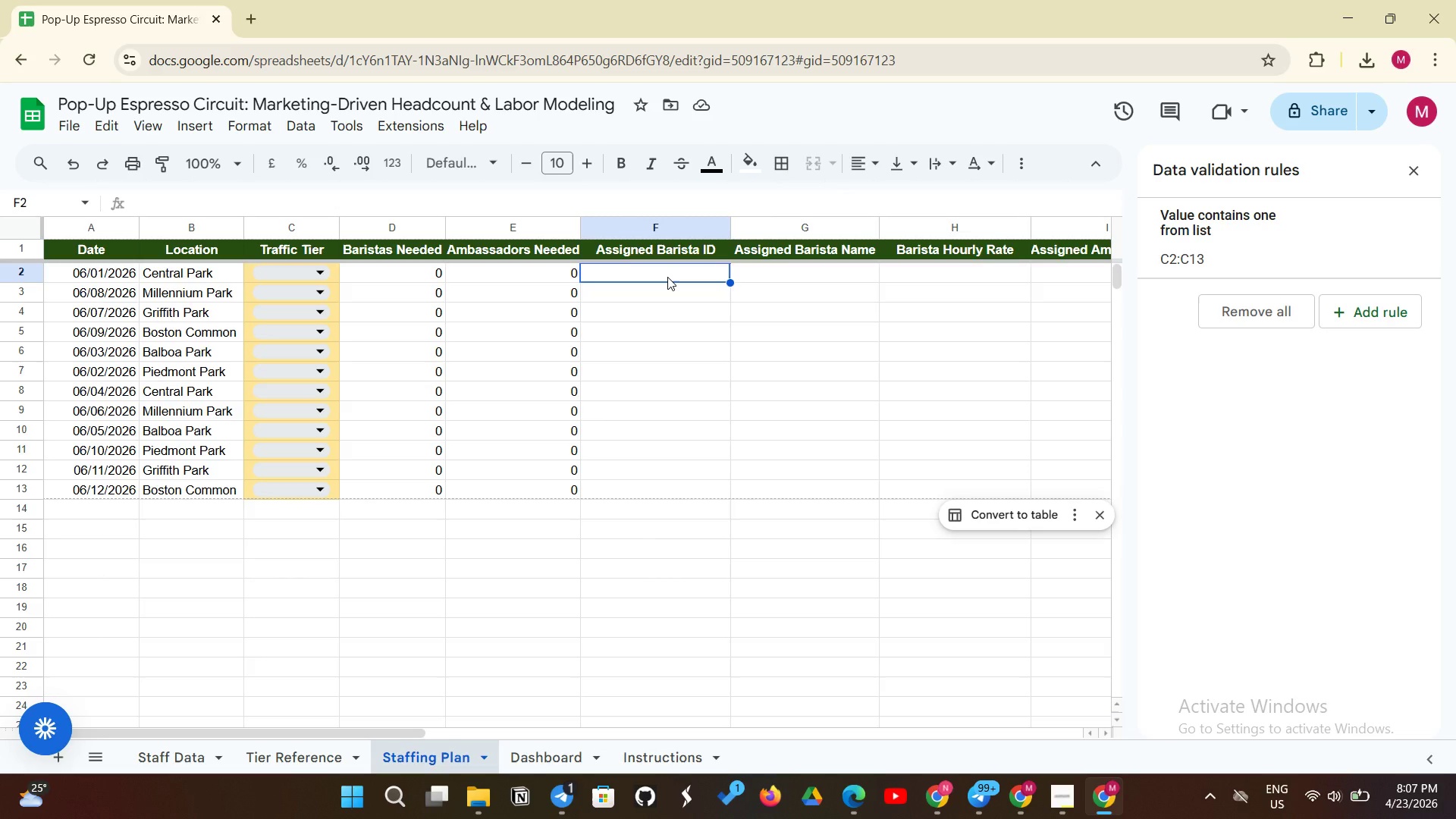 
wait(24.56)
 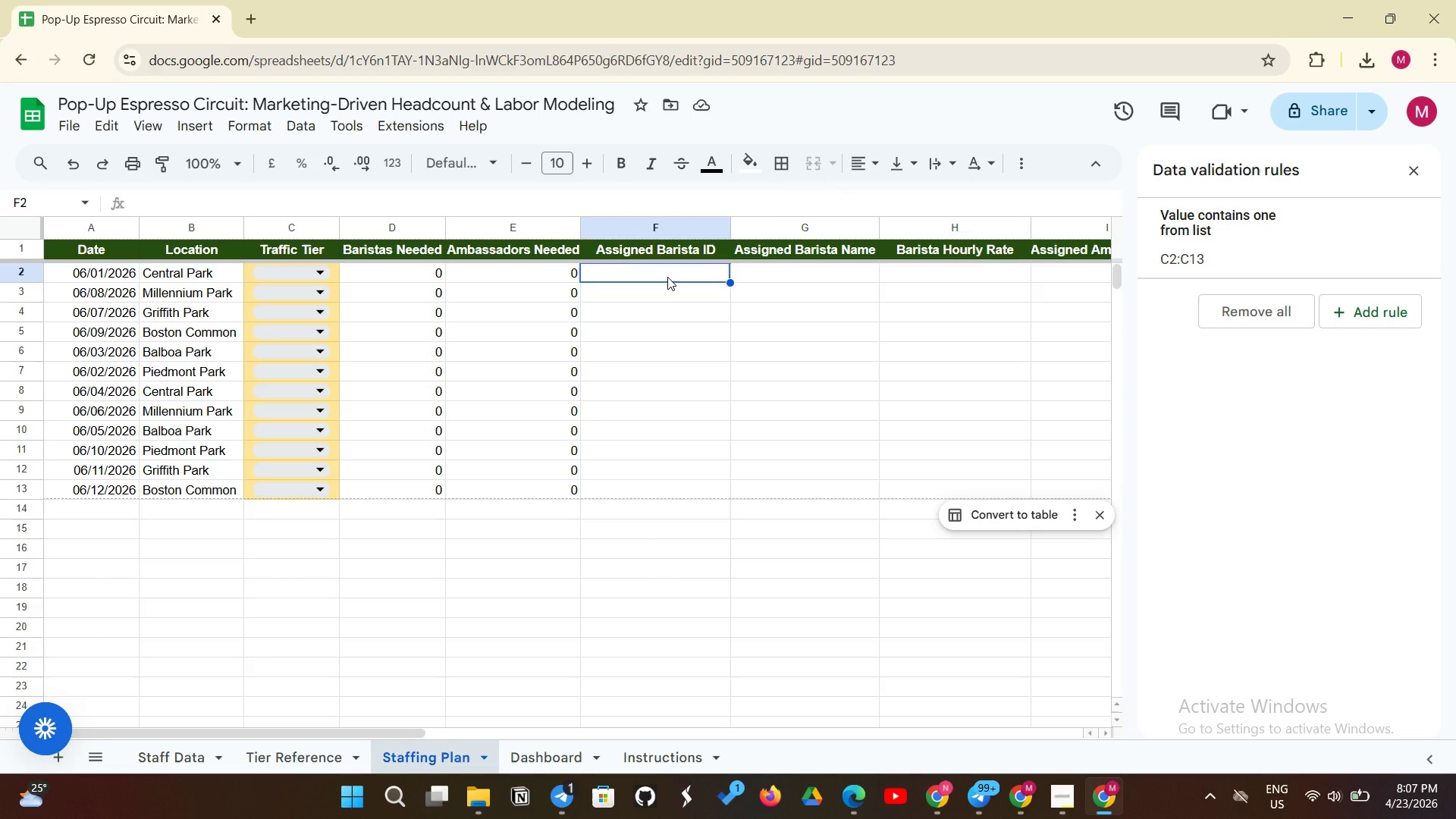 
left_click([318, 277])
 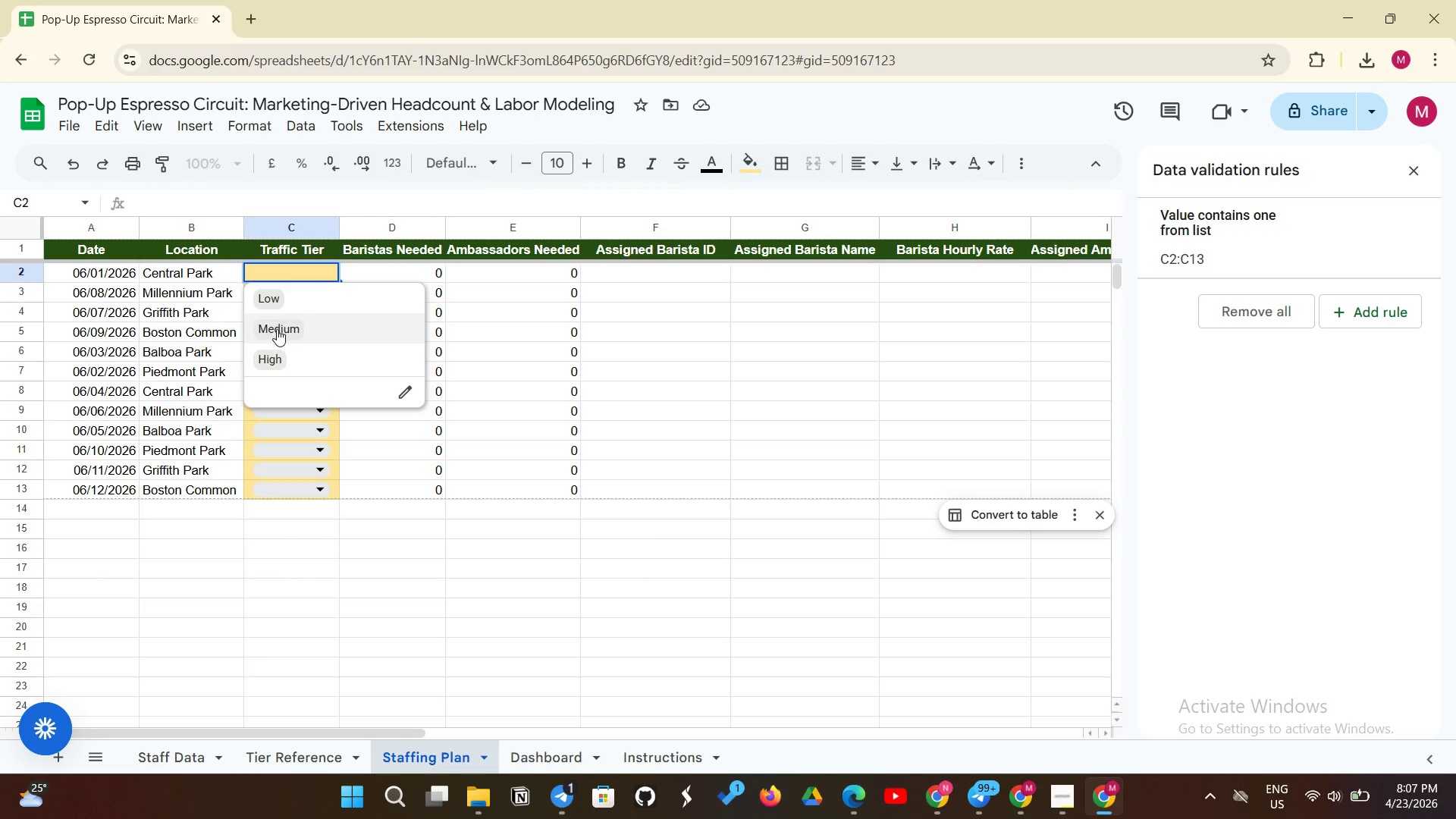 
left_click([277, 329])
 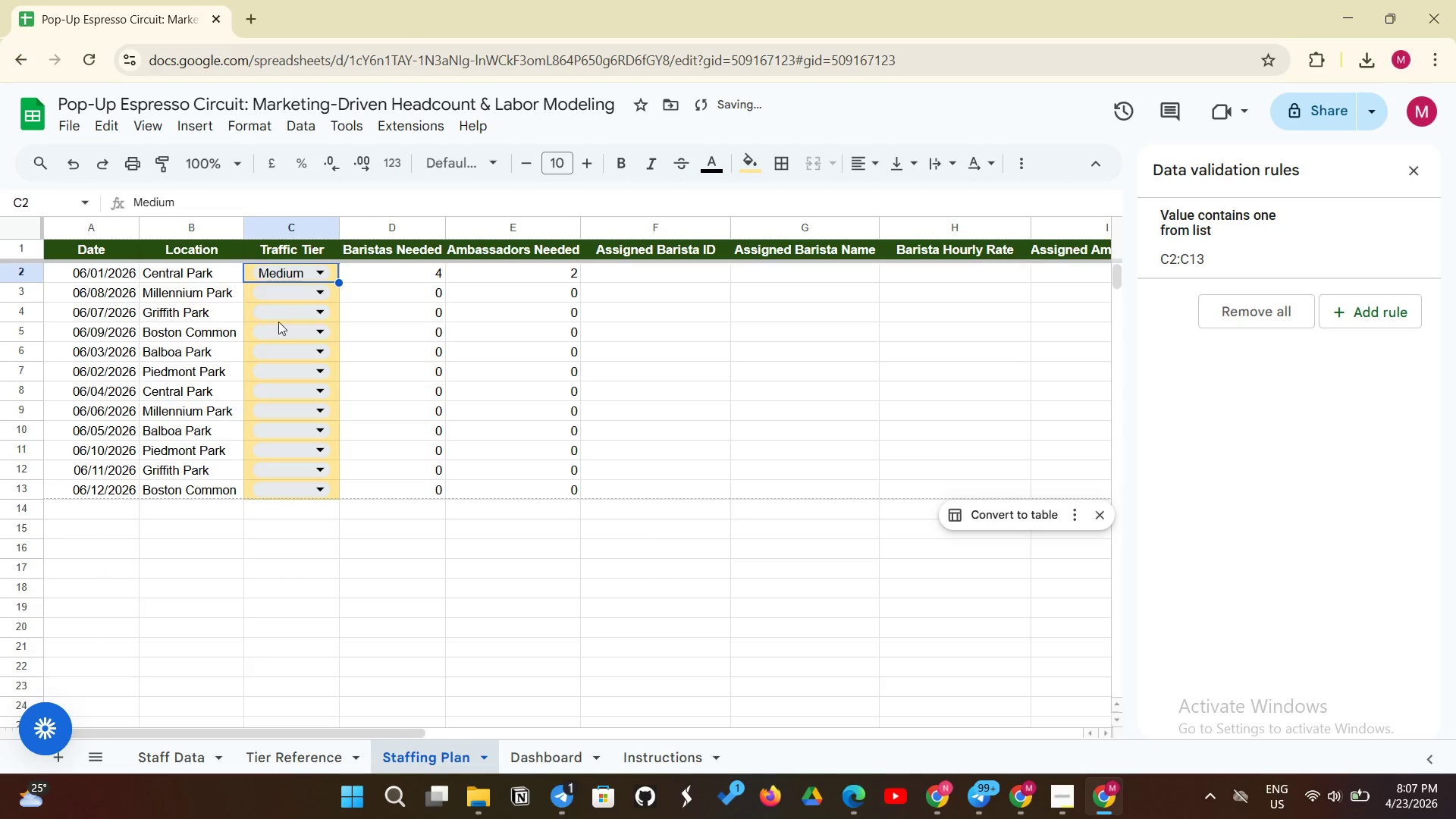 
mouse_move([325, 276])
 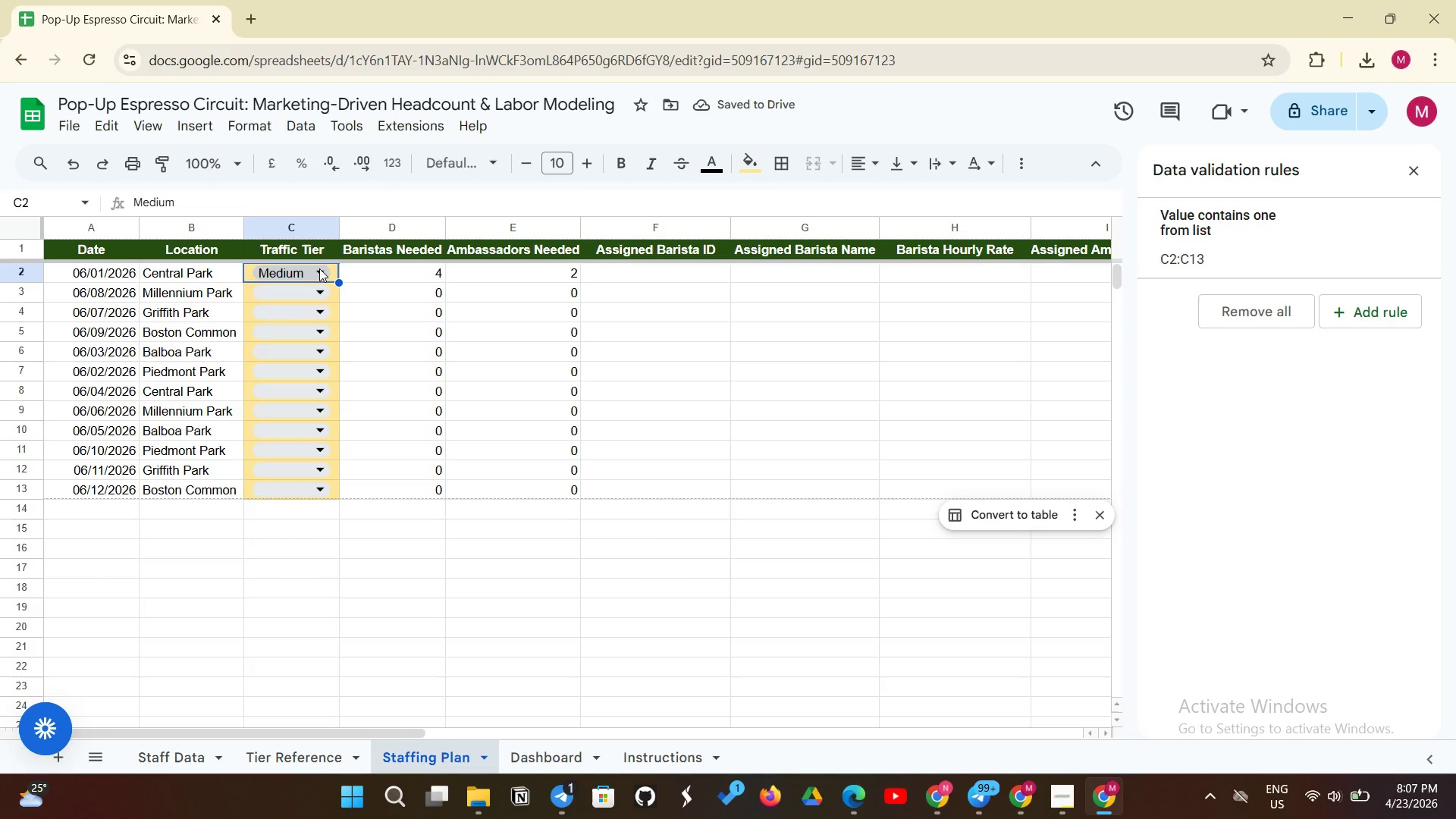 
left_click([319, 268])
 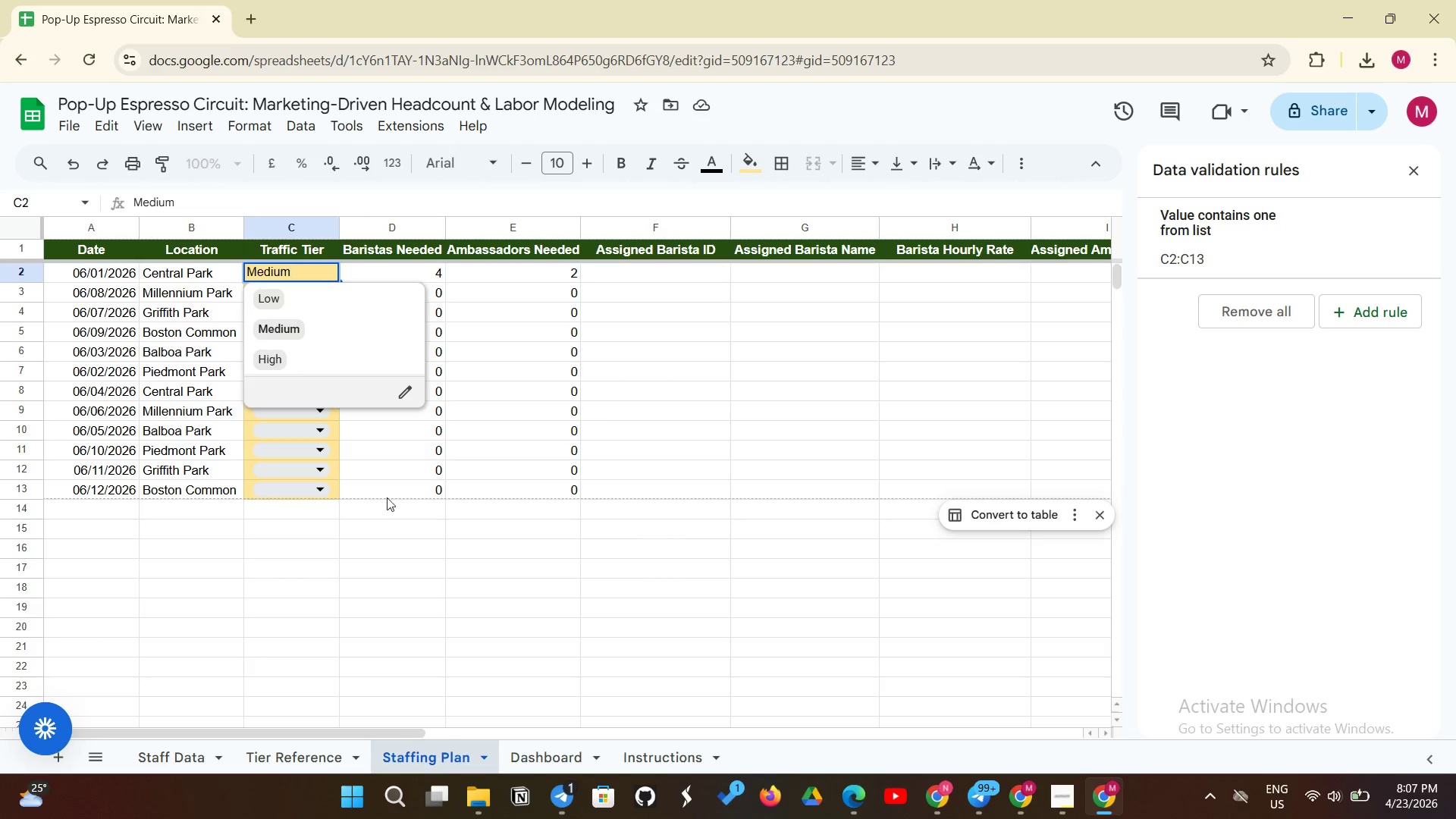 
left_click([315, 622])
 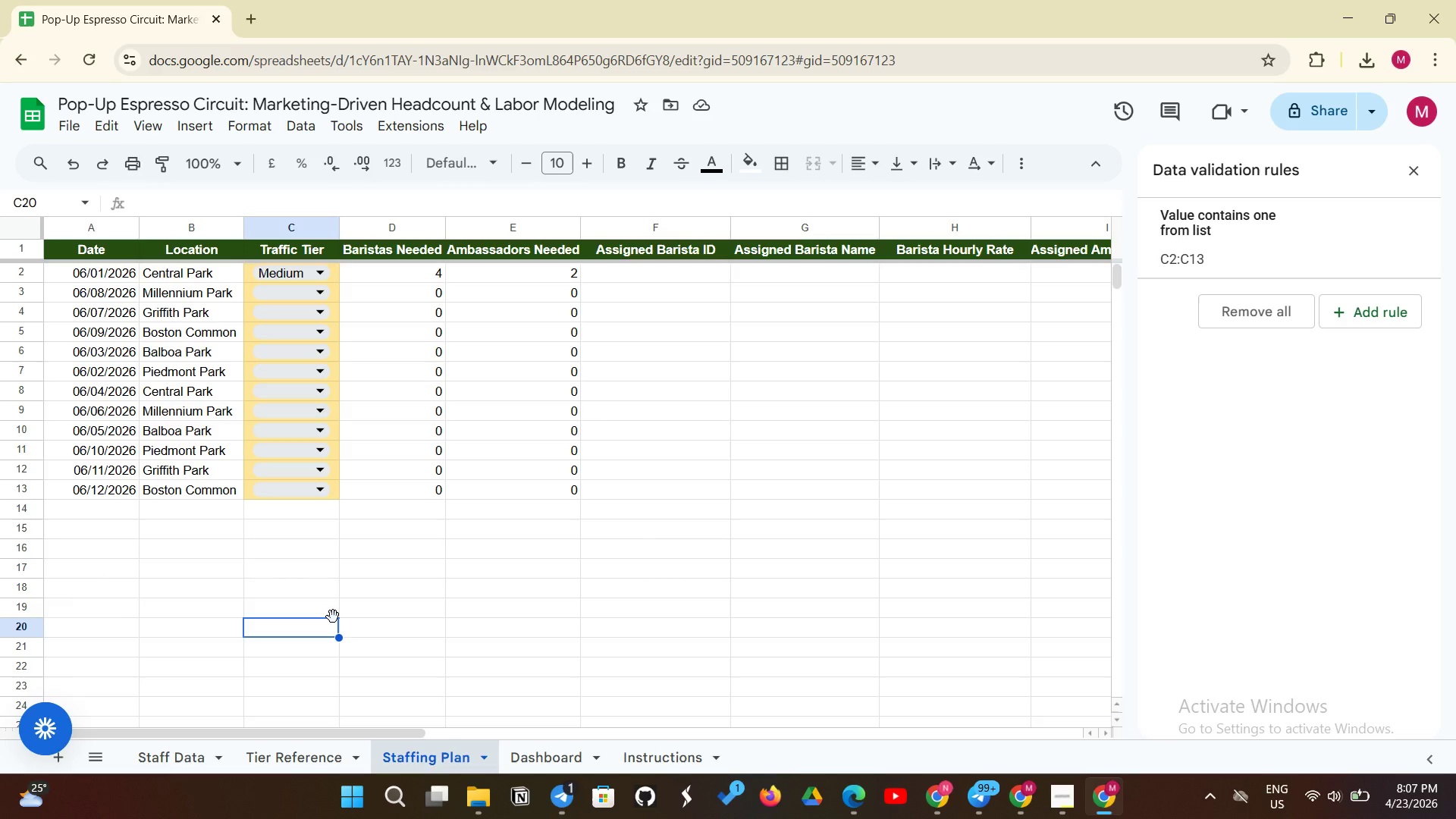 
wait(11.0)
 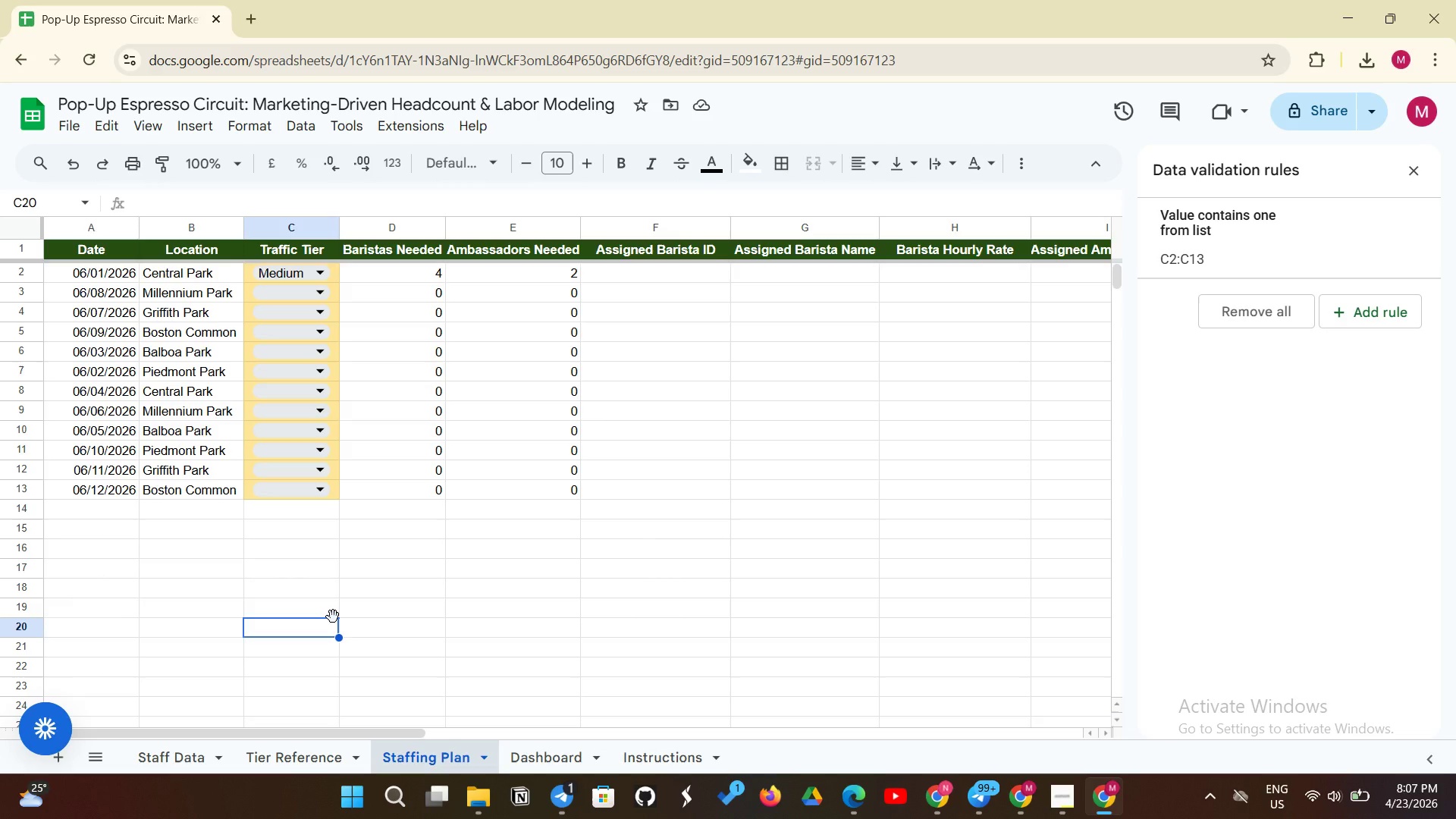 
left_click([629, 282])
 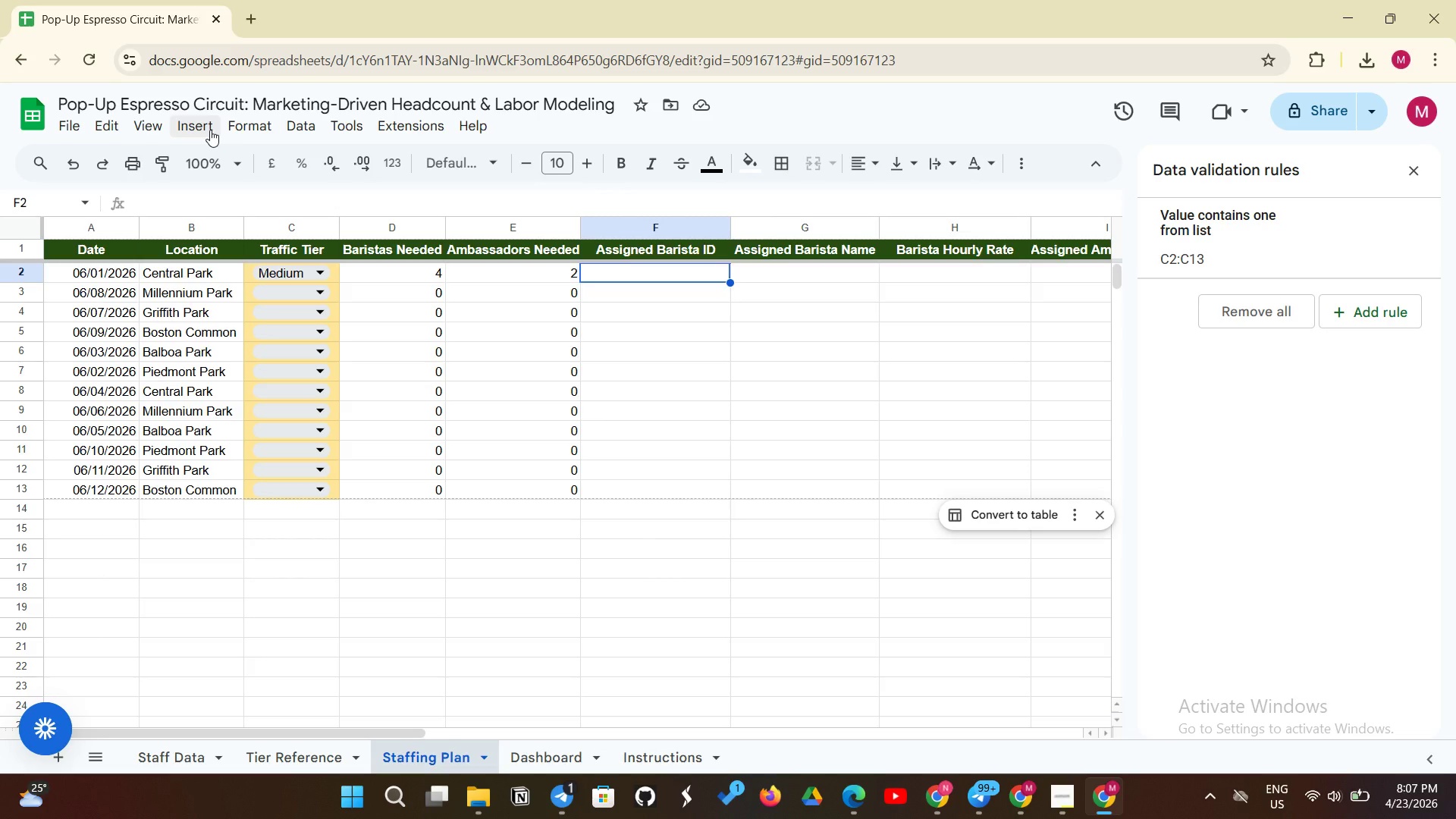 
left_click([210, 130])
 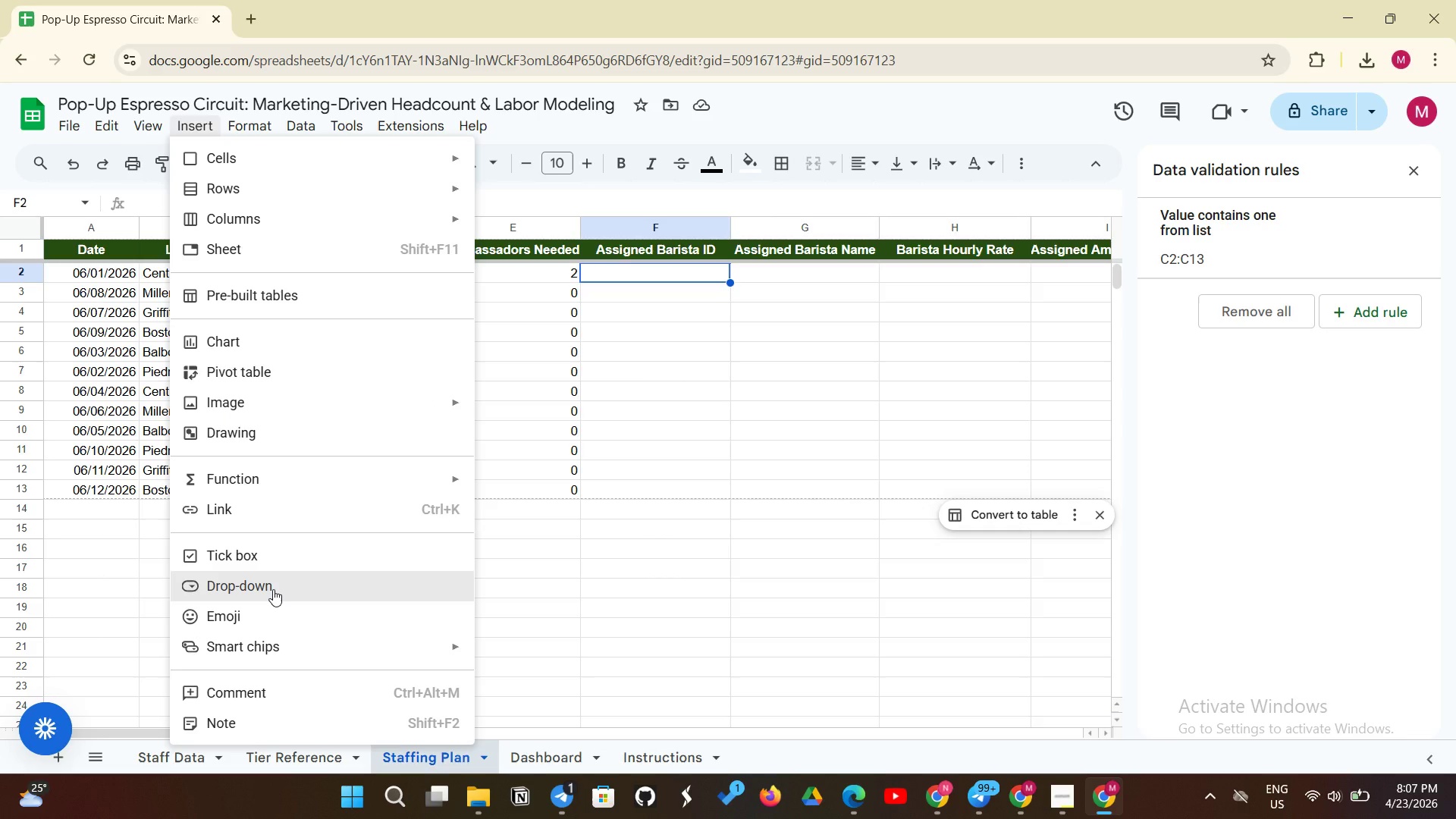 
wait(5.34)
 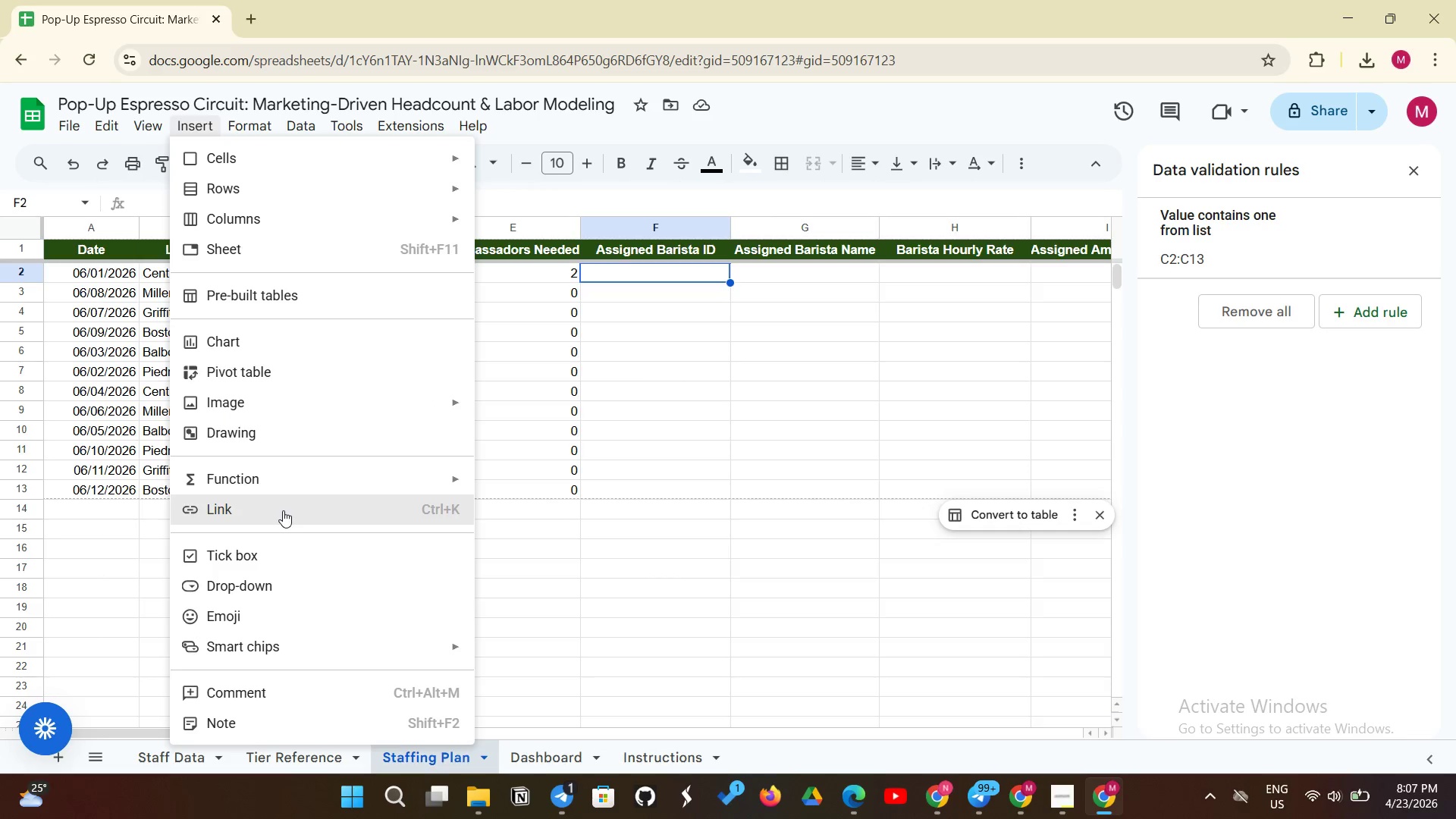 
left_click([273, 589])
 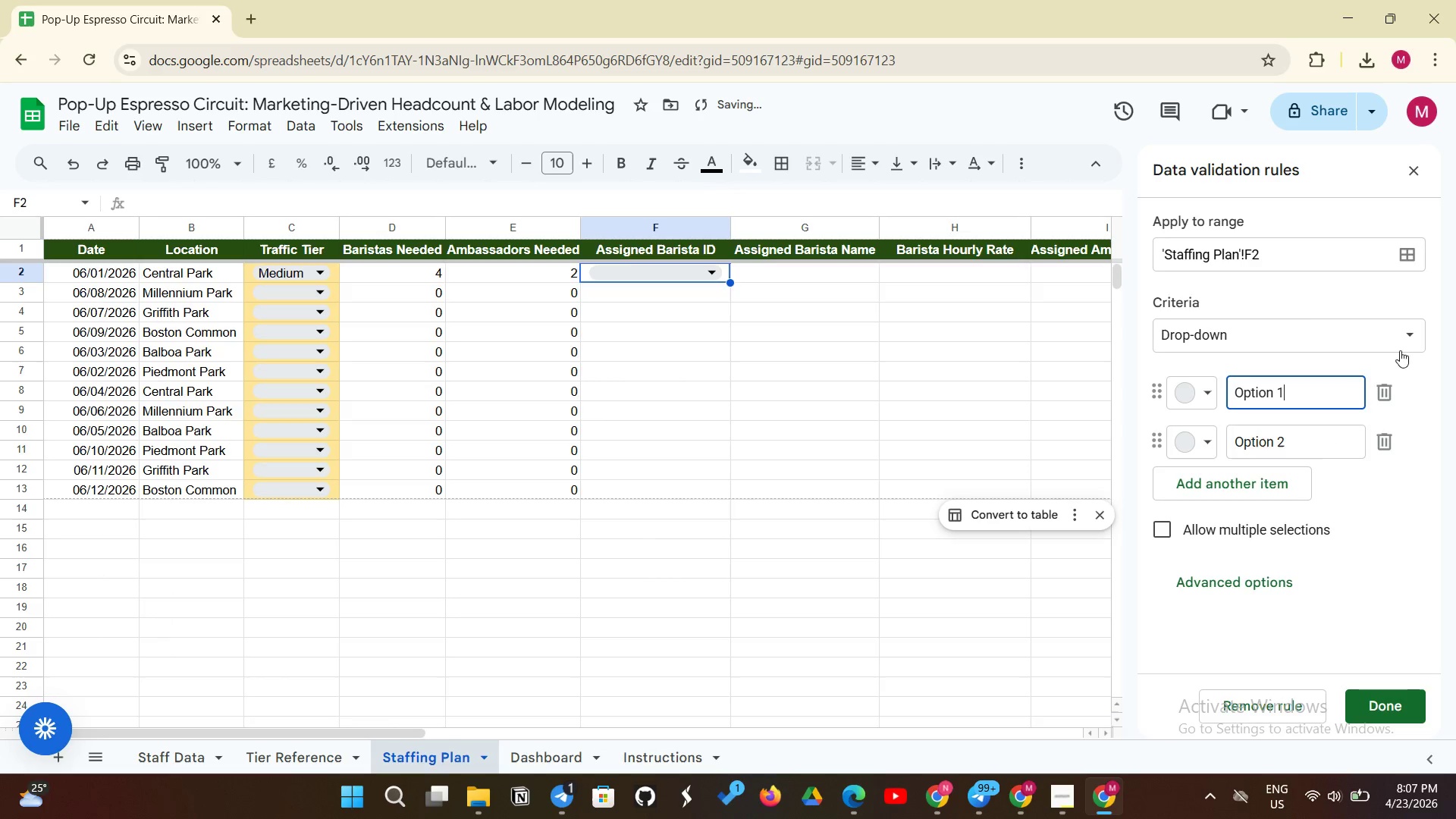 
left_click([1415, 331])
 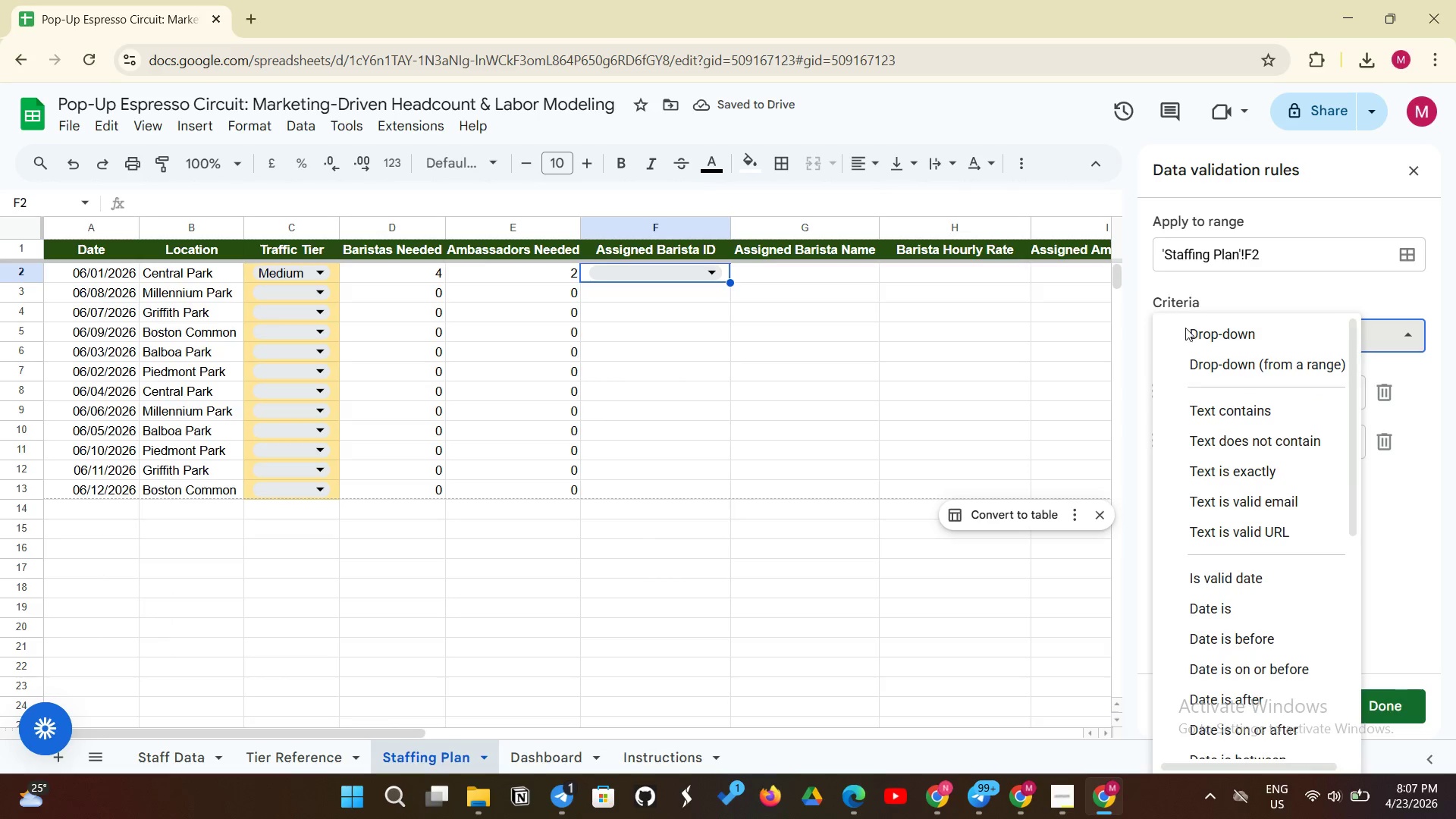 
left_click([1196, 356])
 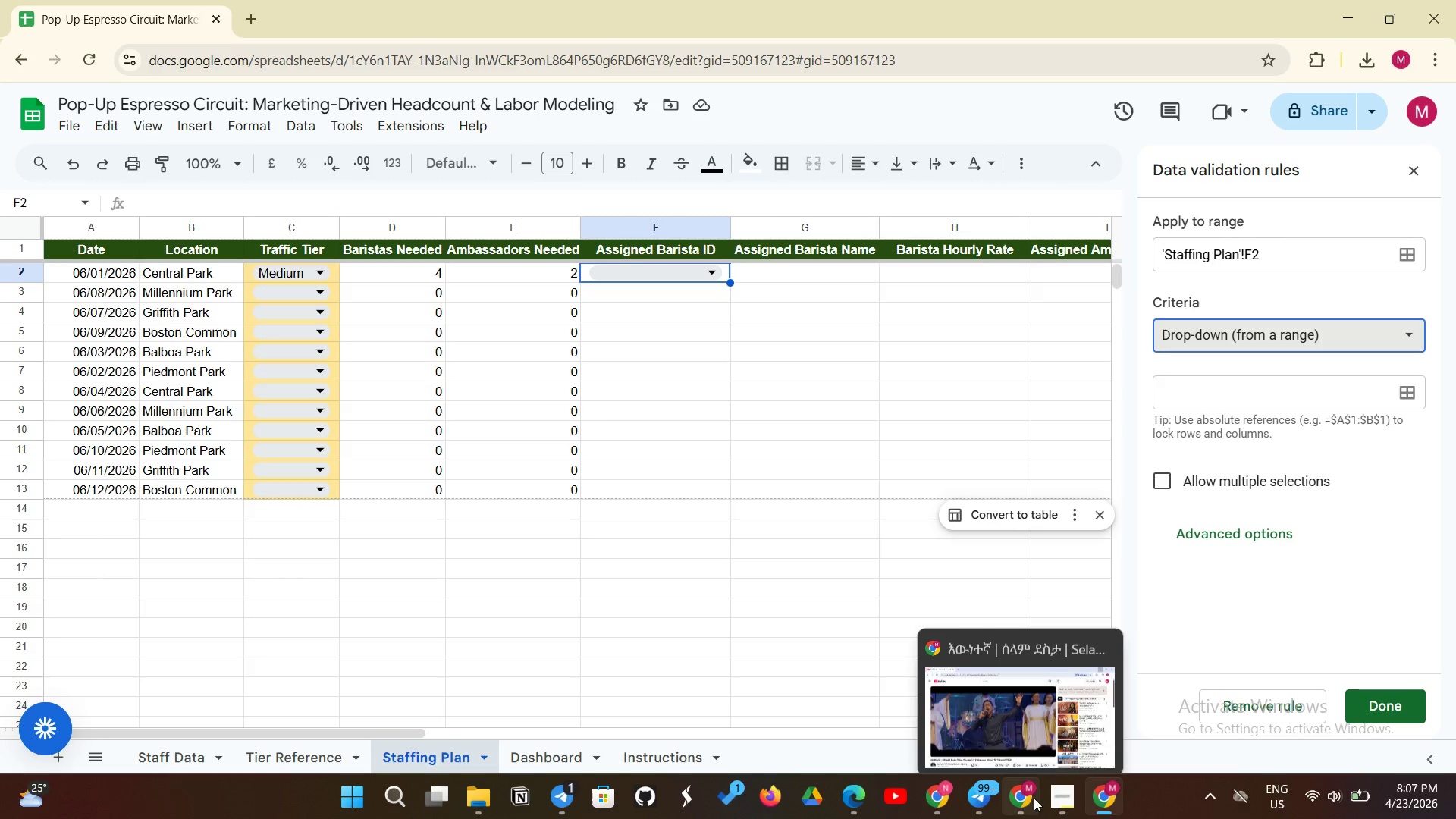 
left_click([1029, 801])
 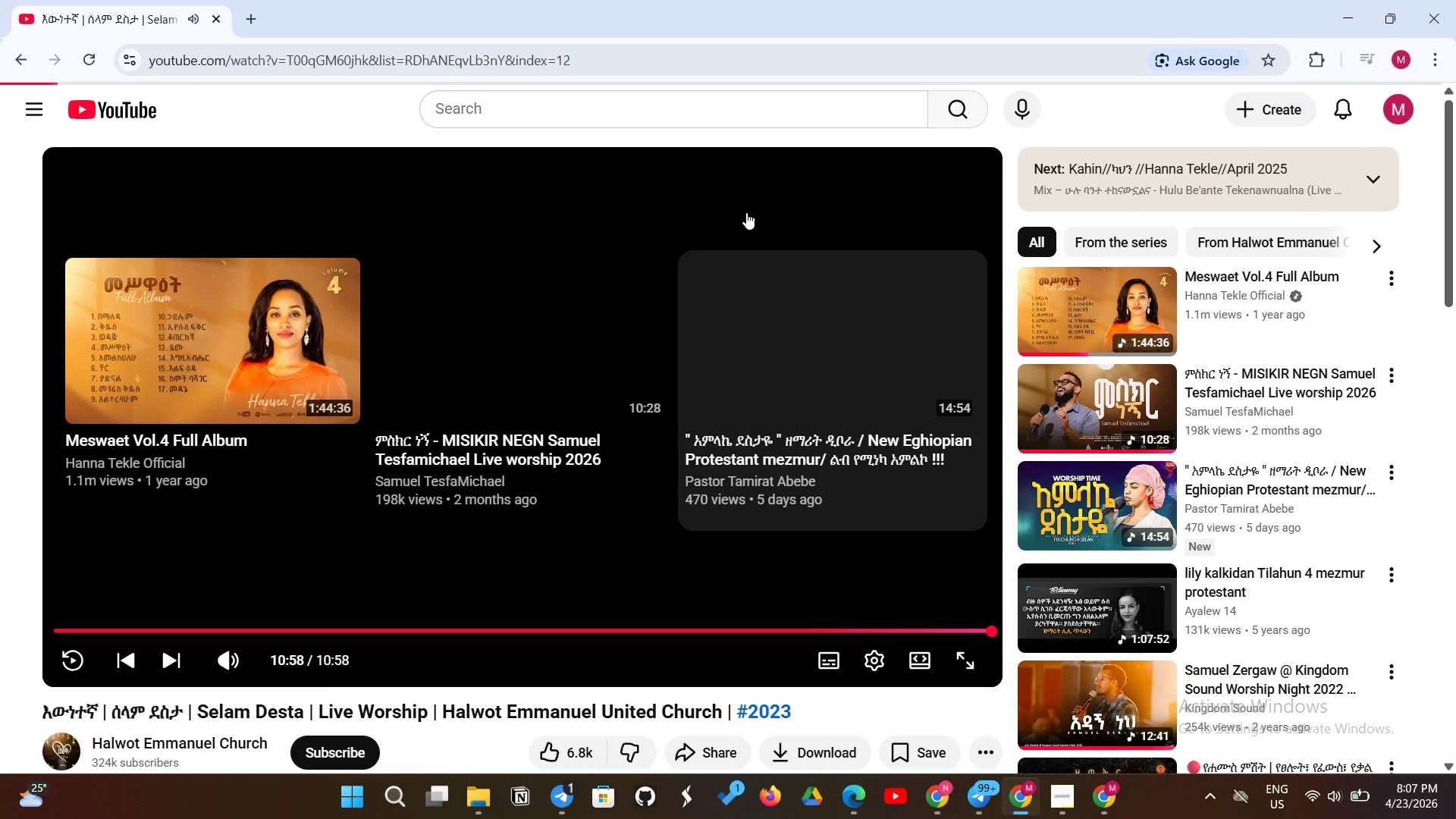 
left_click([630, 115])
 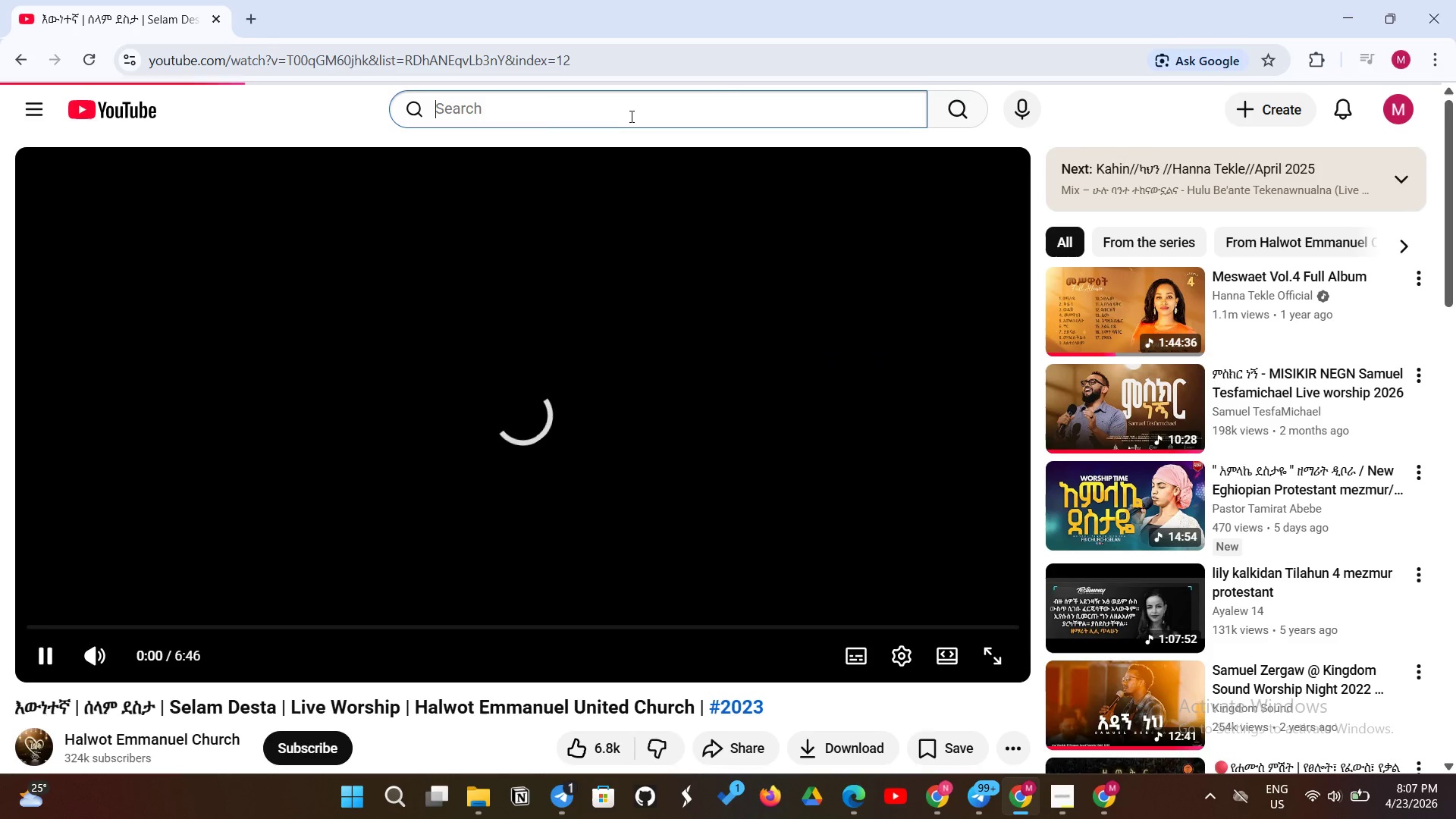 
type(geja)
 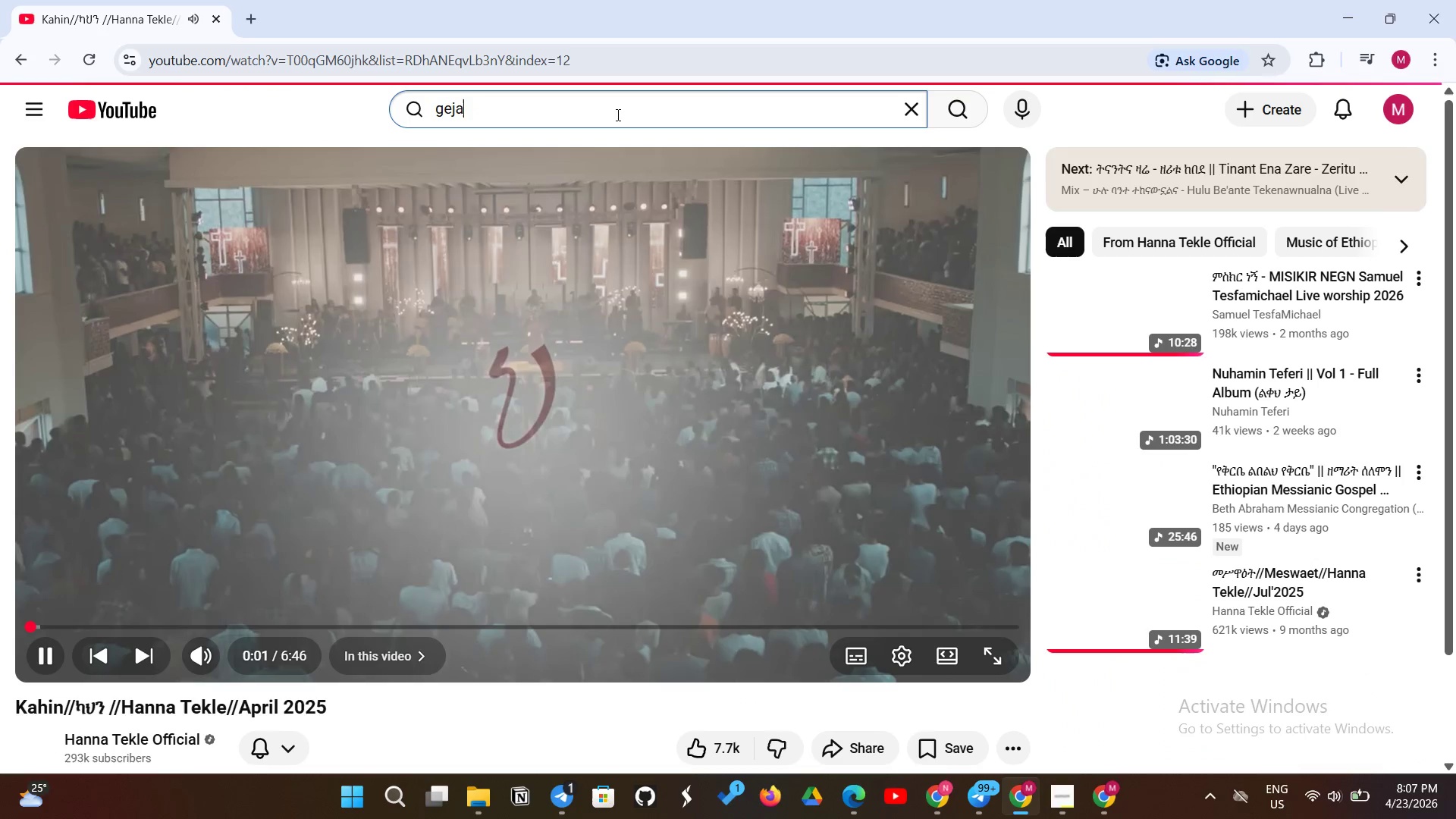 
left_click([617, 115])
 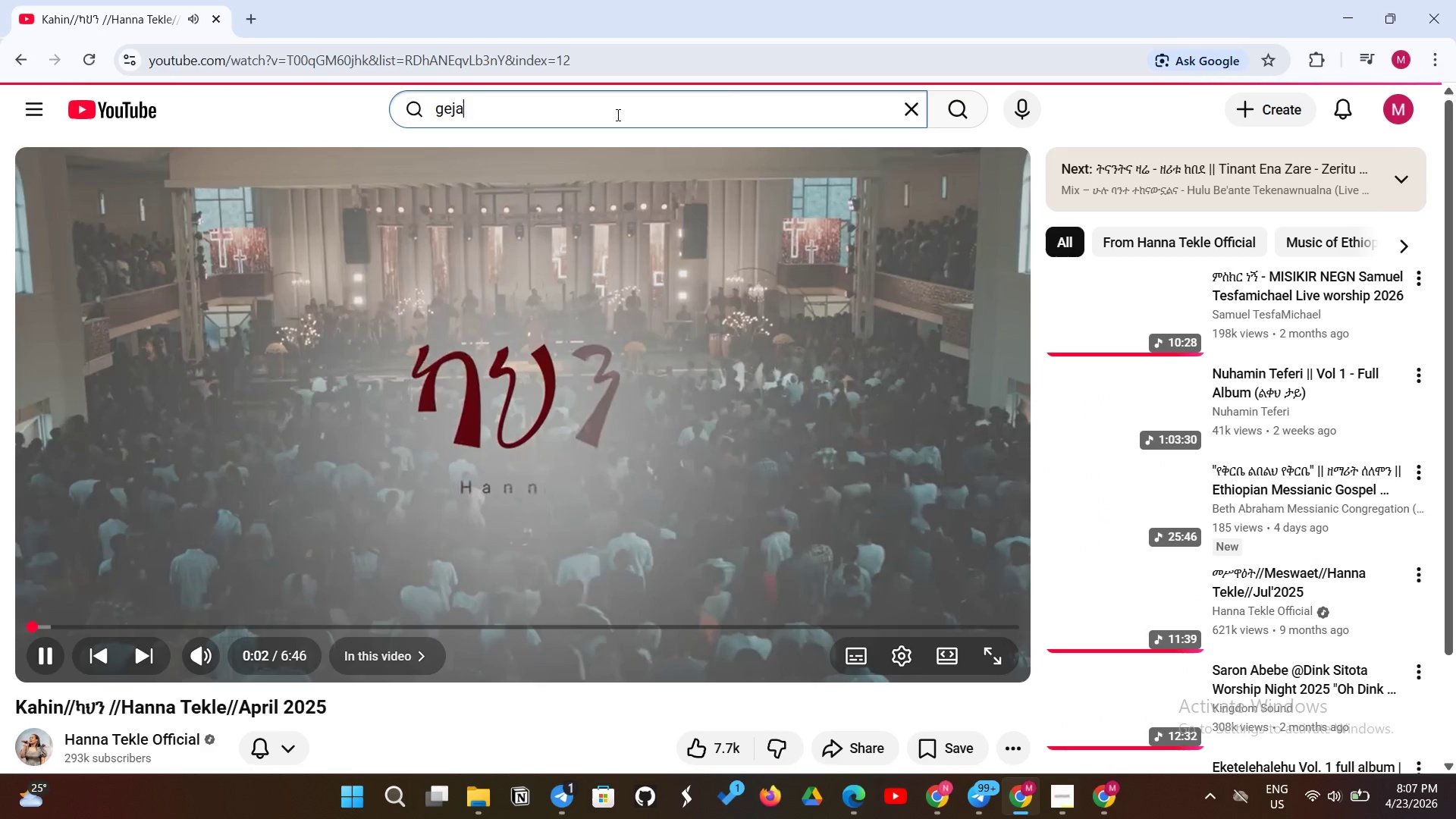 
type( kalehiwot)
 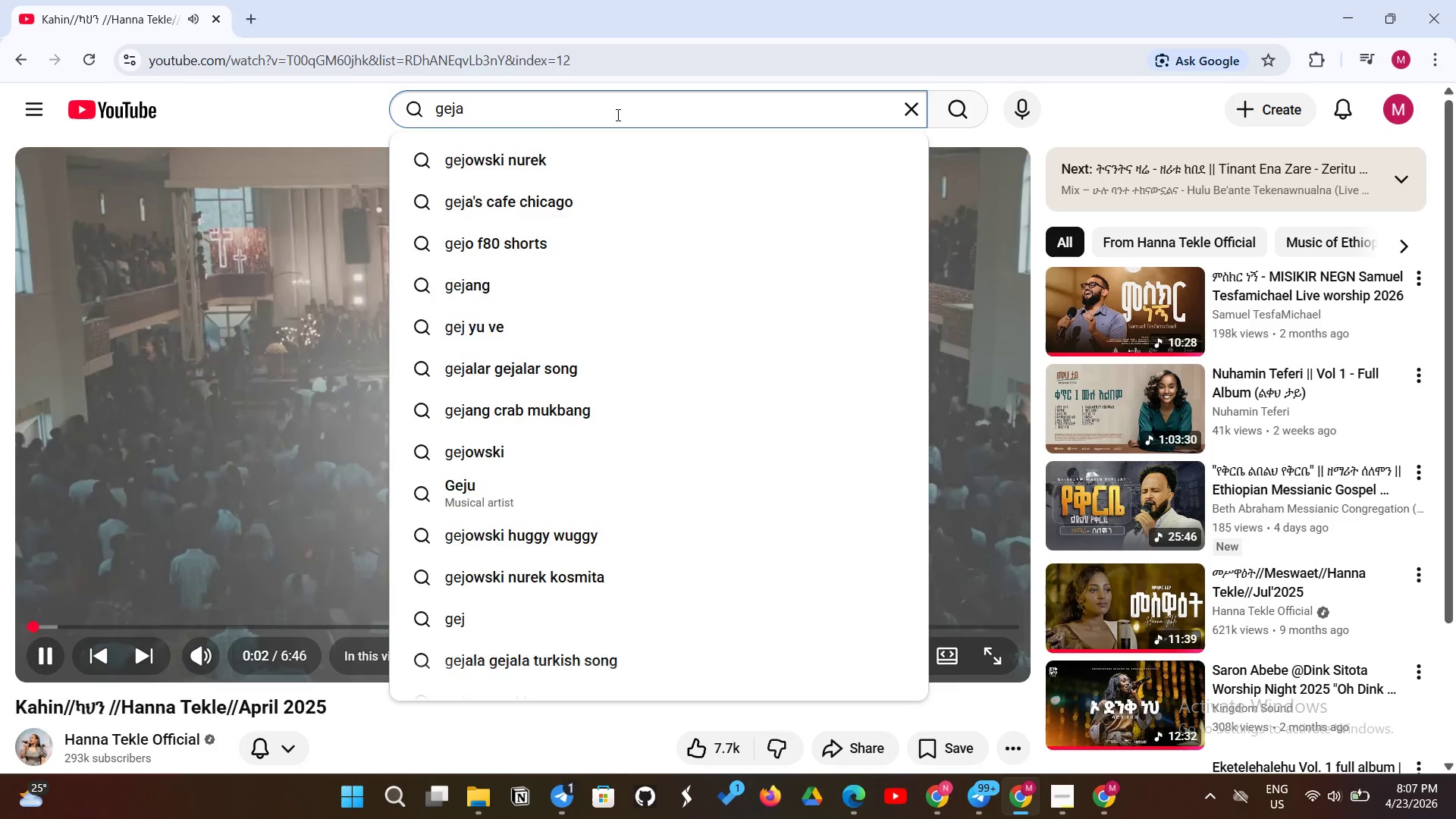 
key(Enter)
 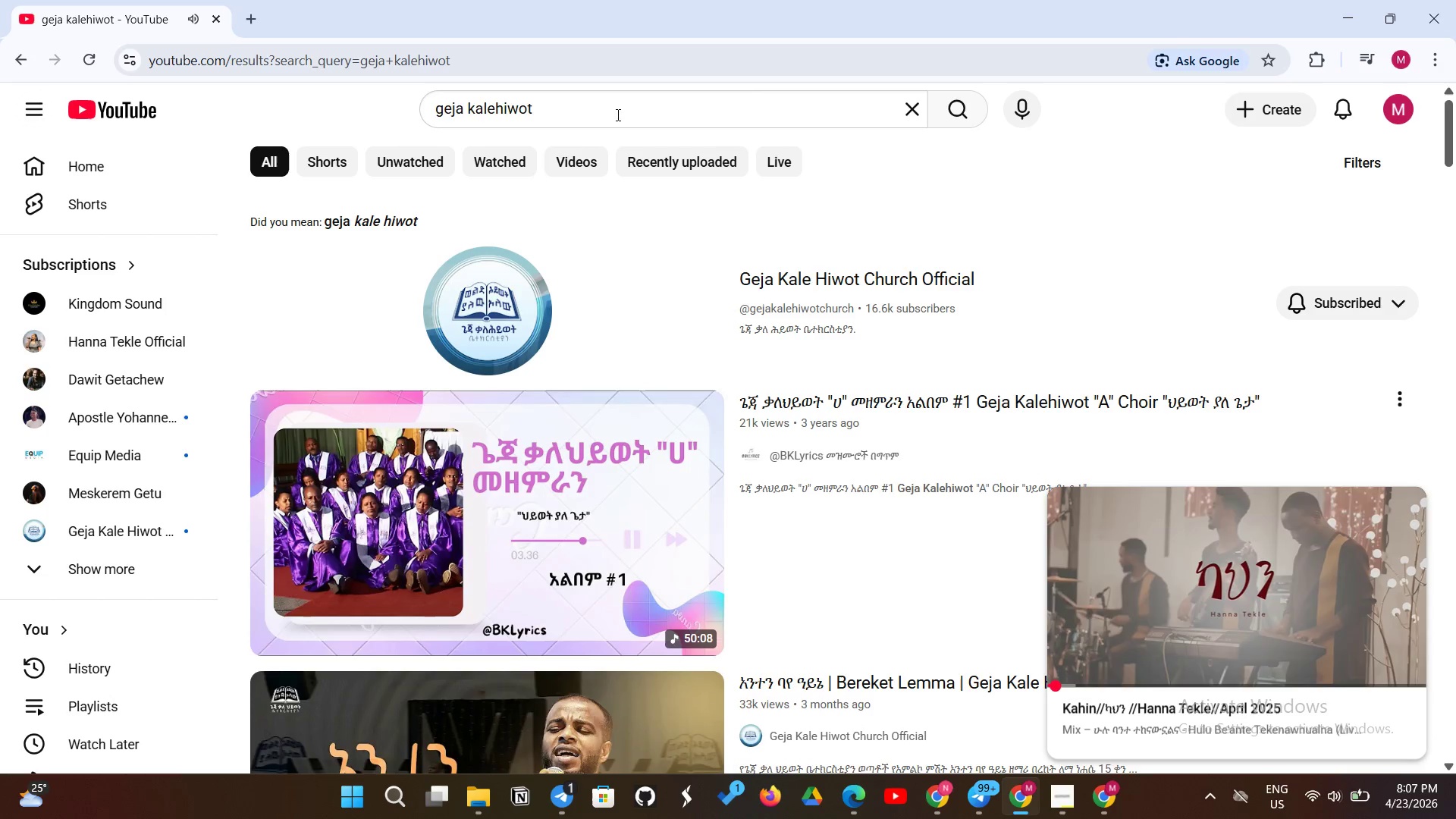 
scroll: coordinate [670, 376], scroll_direction: down, amount: 1.0
 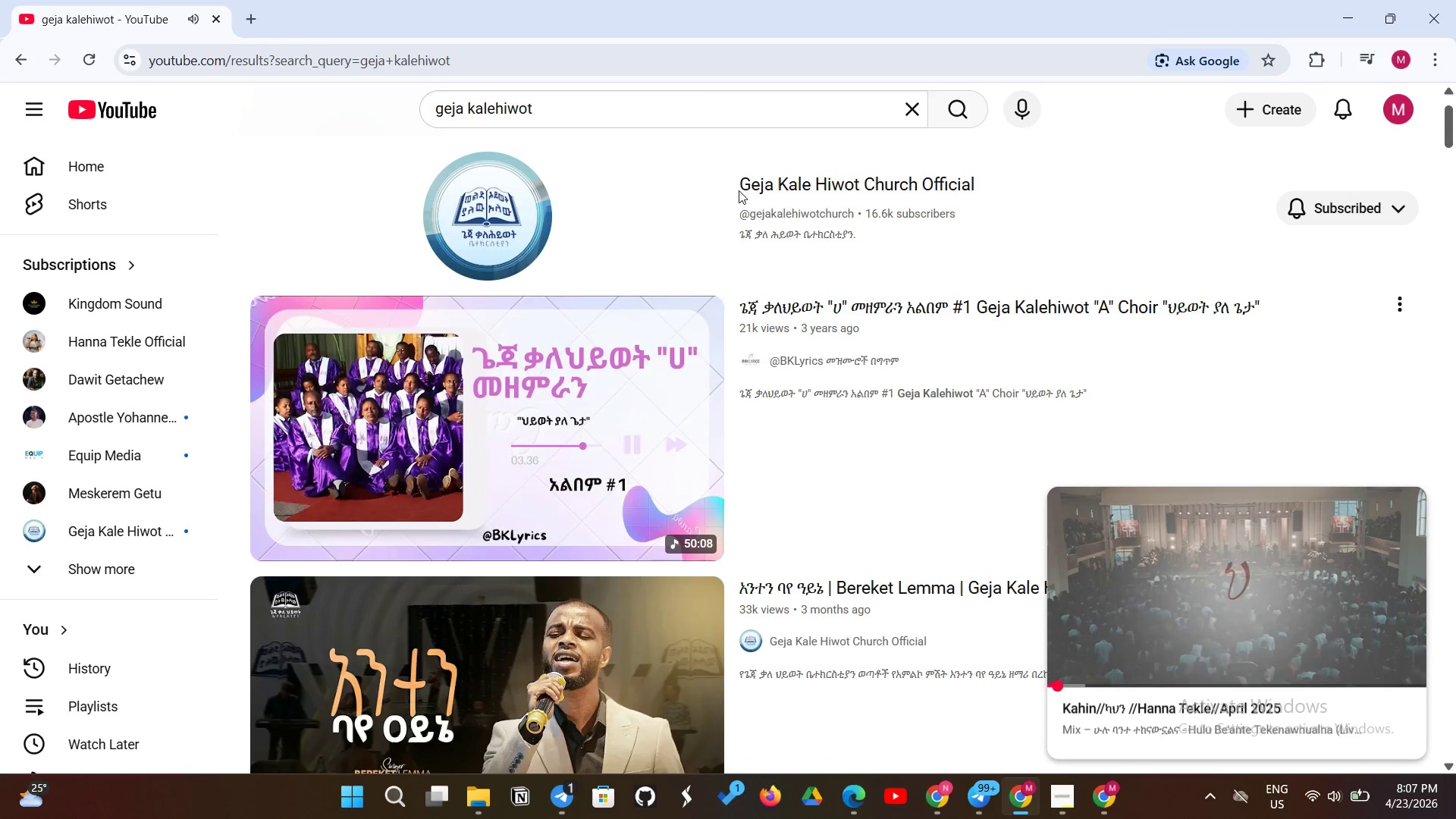 
left_click([748, 187])
 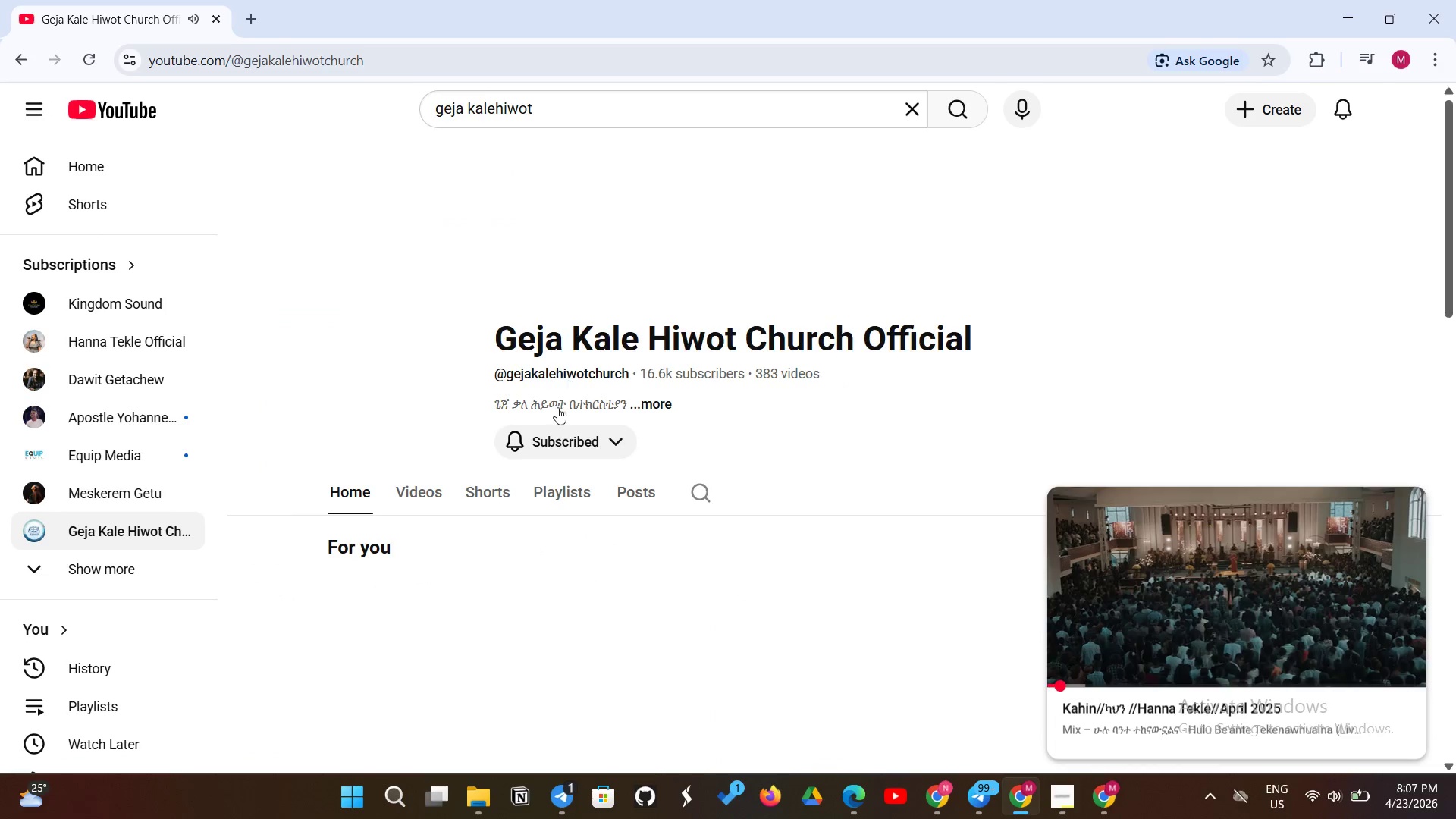 
scroll: coordinate [449, 510], scroll_direction: down, amount: 7.0
 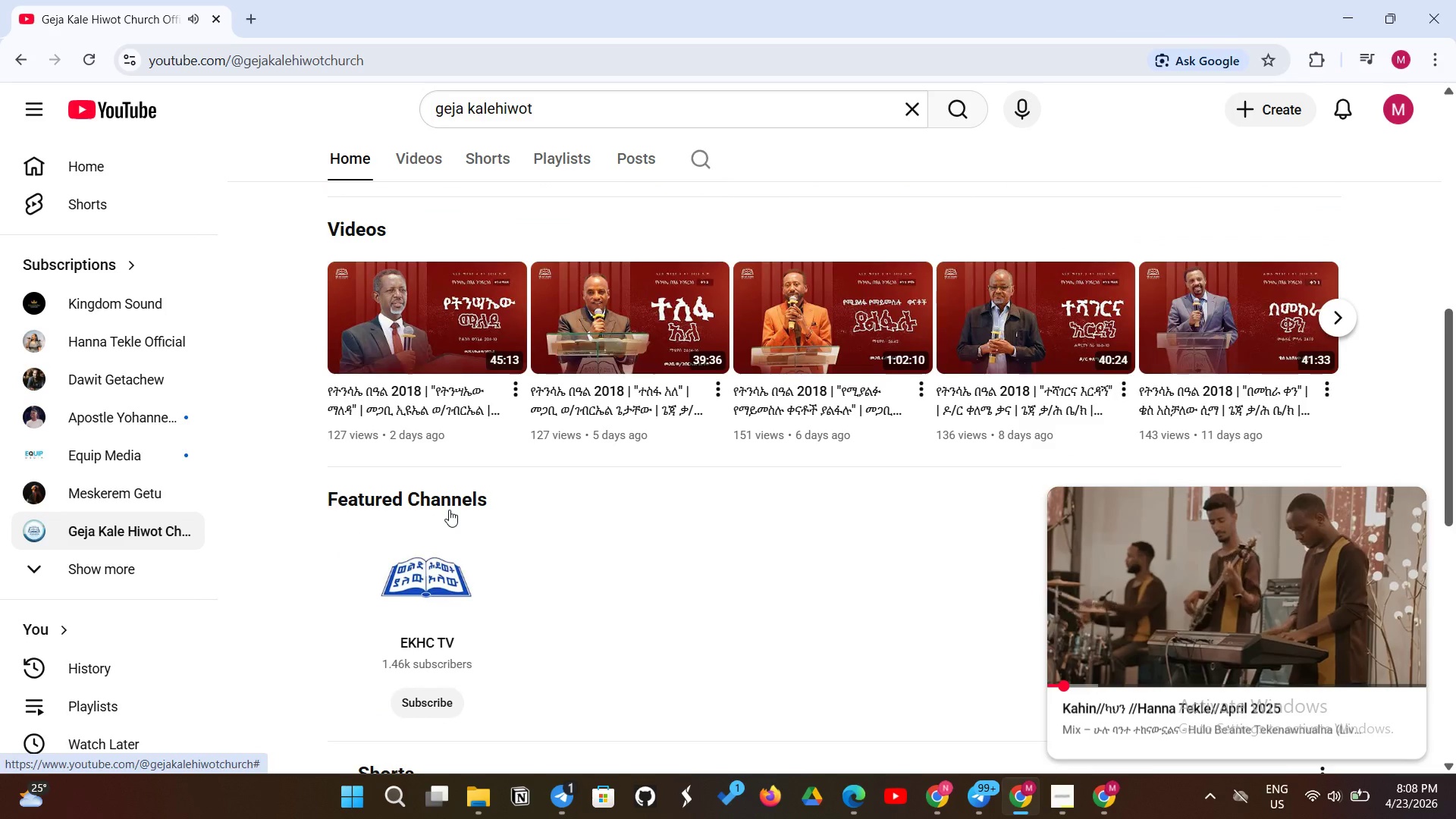 
scroll: coordinate [450, 509], scroll_direction: up, amount: 3.0
 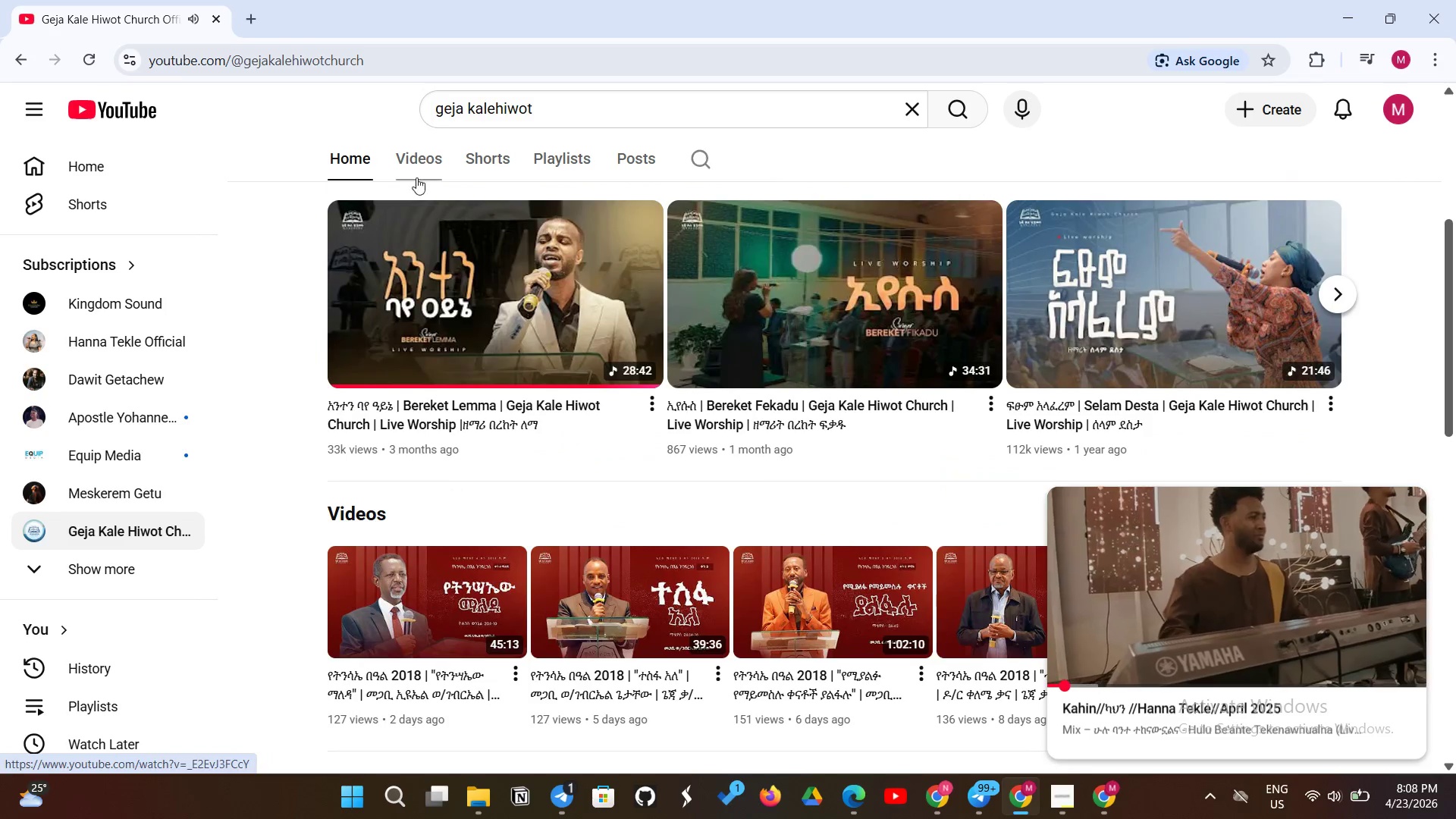 
left_click([426, 168])
 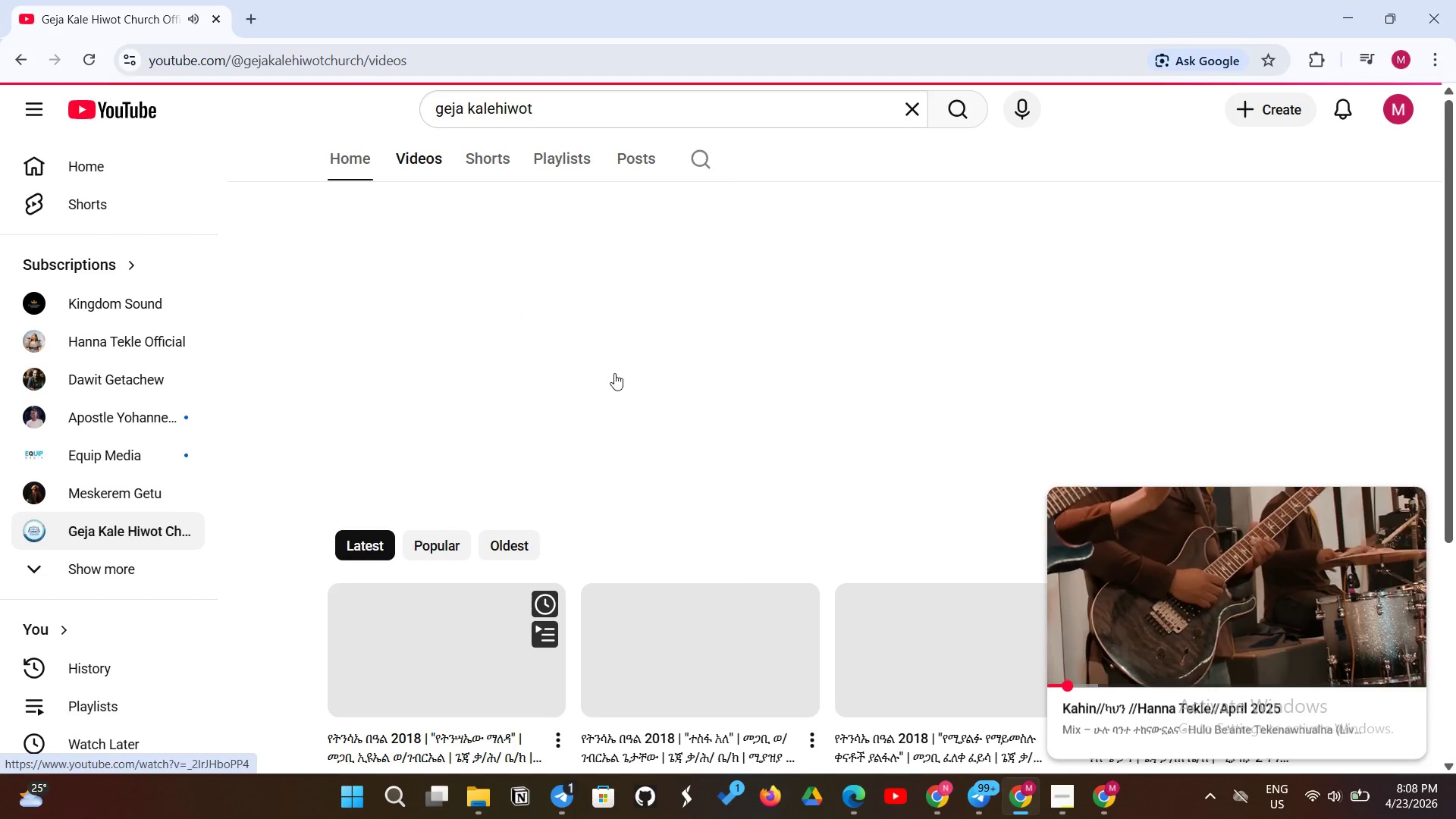 
scroll: coordinate [799, 627], scroll_direction: down, amount: 39.0
 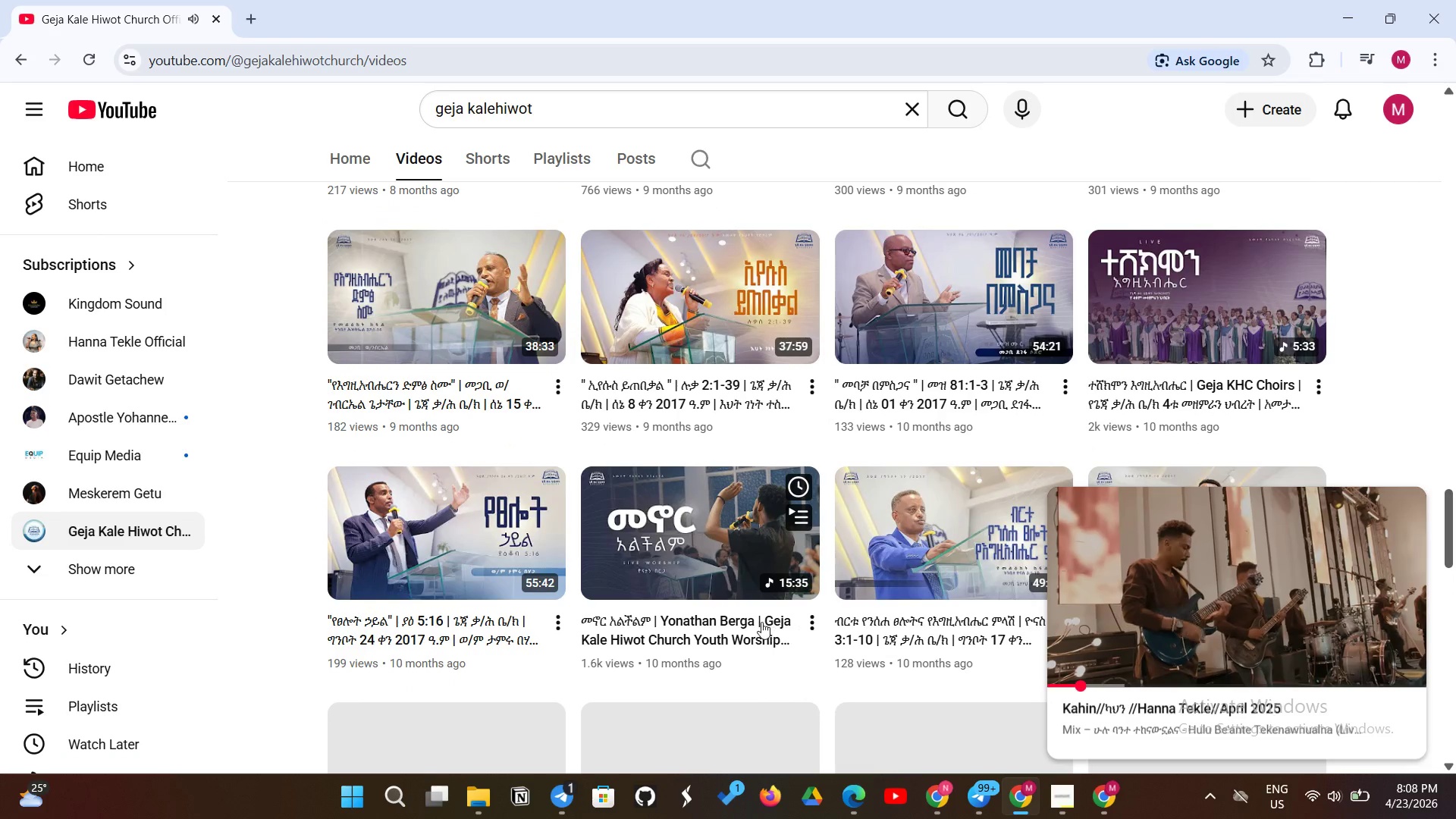 
scroll: coordinate [682, 574], scroll_direction: down, amount: 24.0
 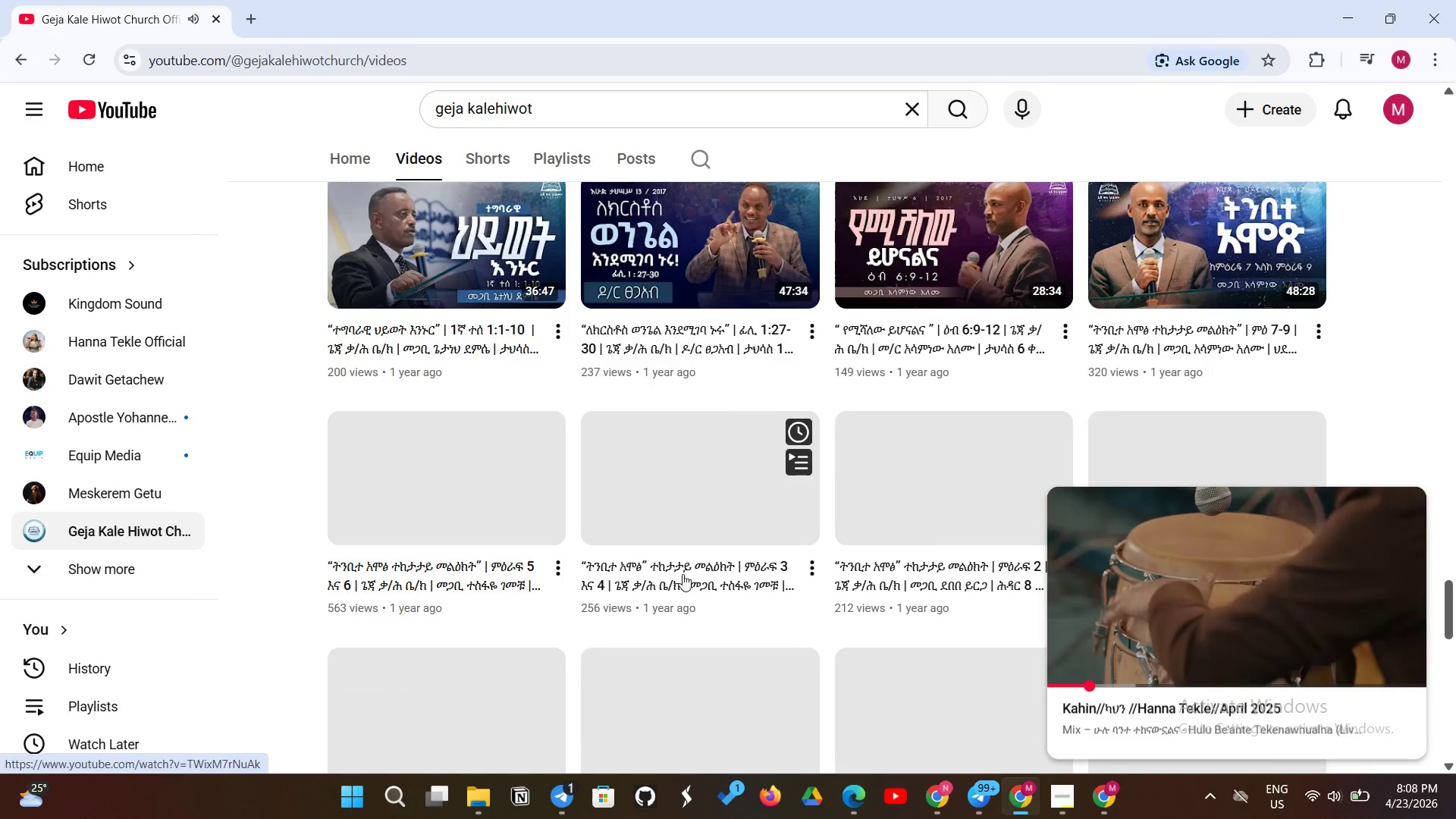 
scroll: coordinate [682, 574], scroll_direction: up, amount: 4.0
 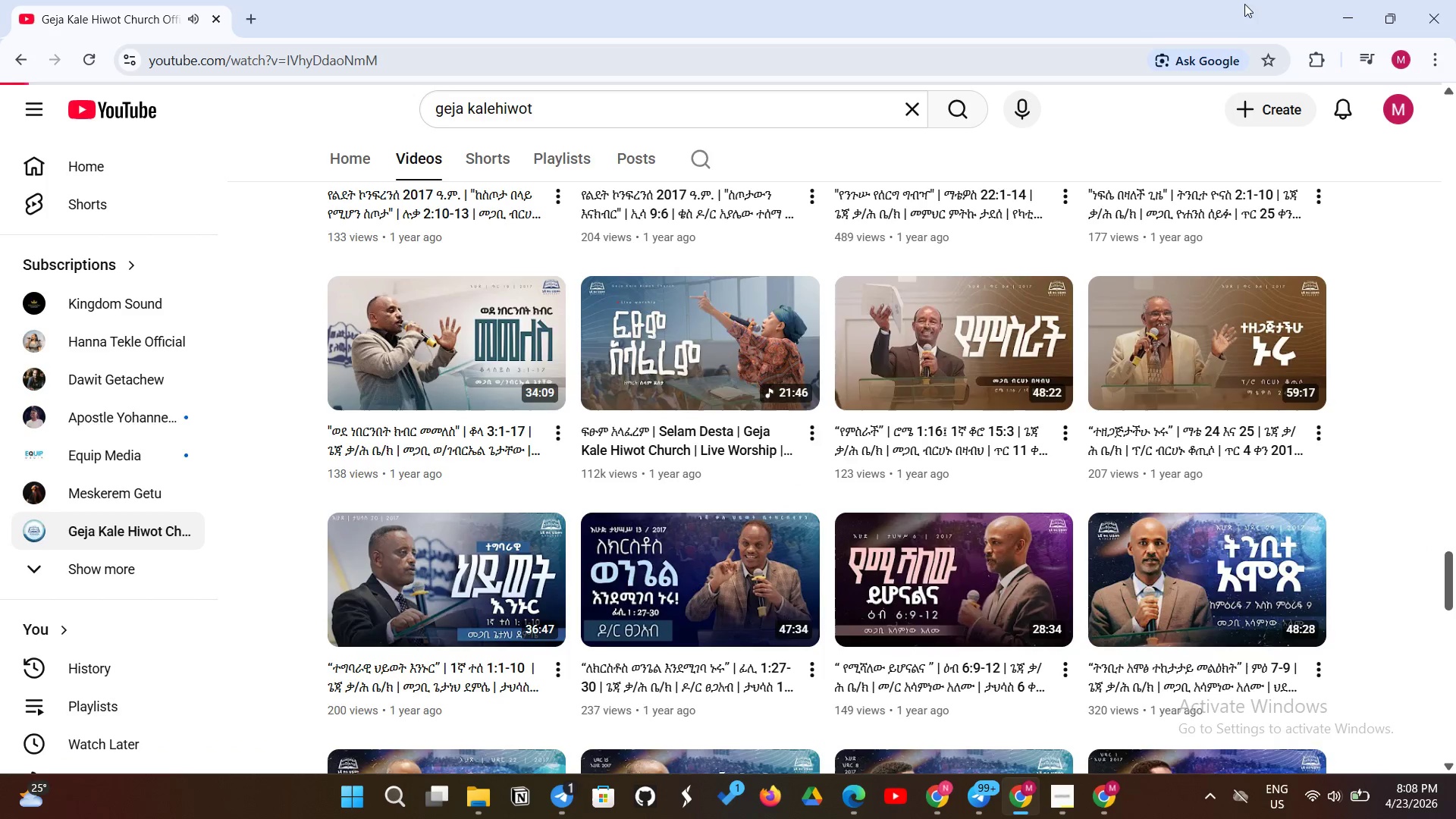 
left_click([1344, 1])
 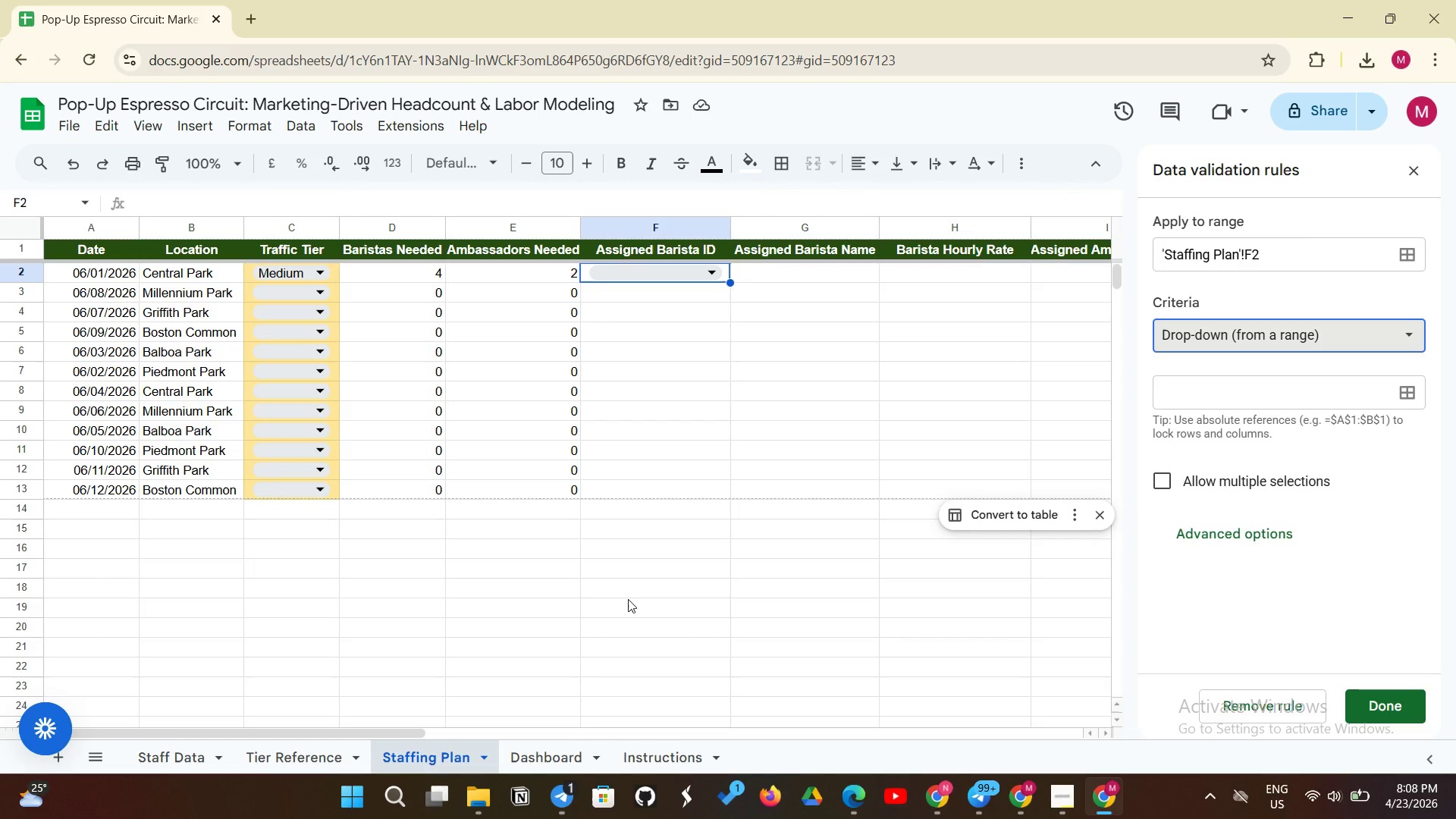 
wait(10.25)
 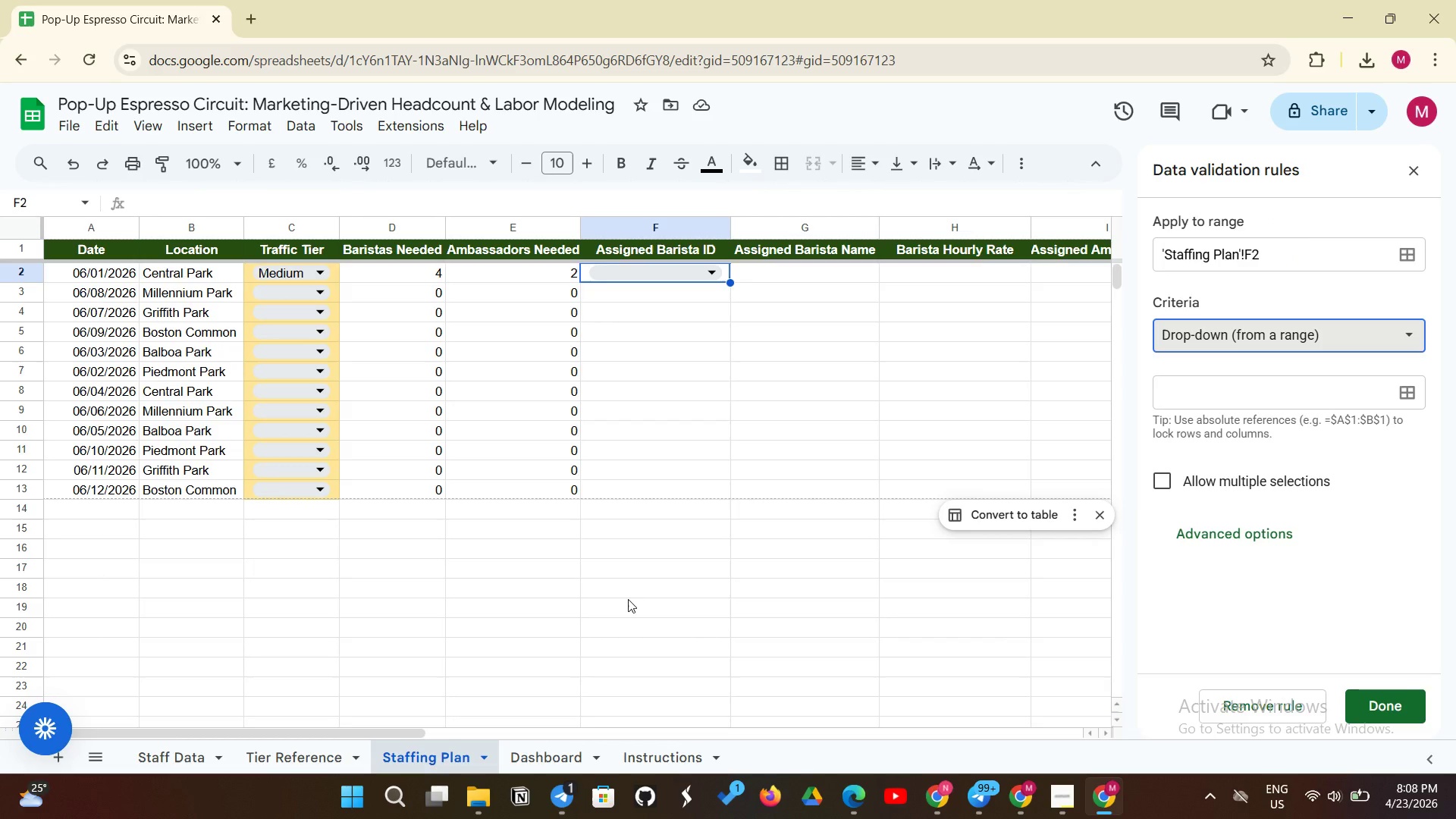 
left_click([645, 295])
 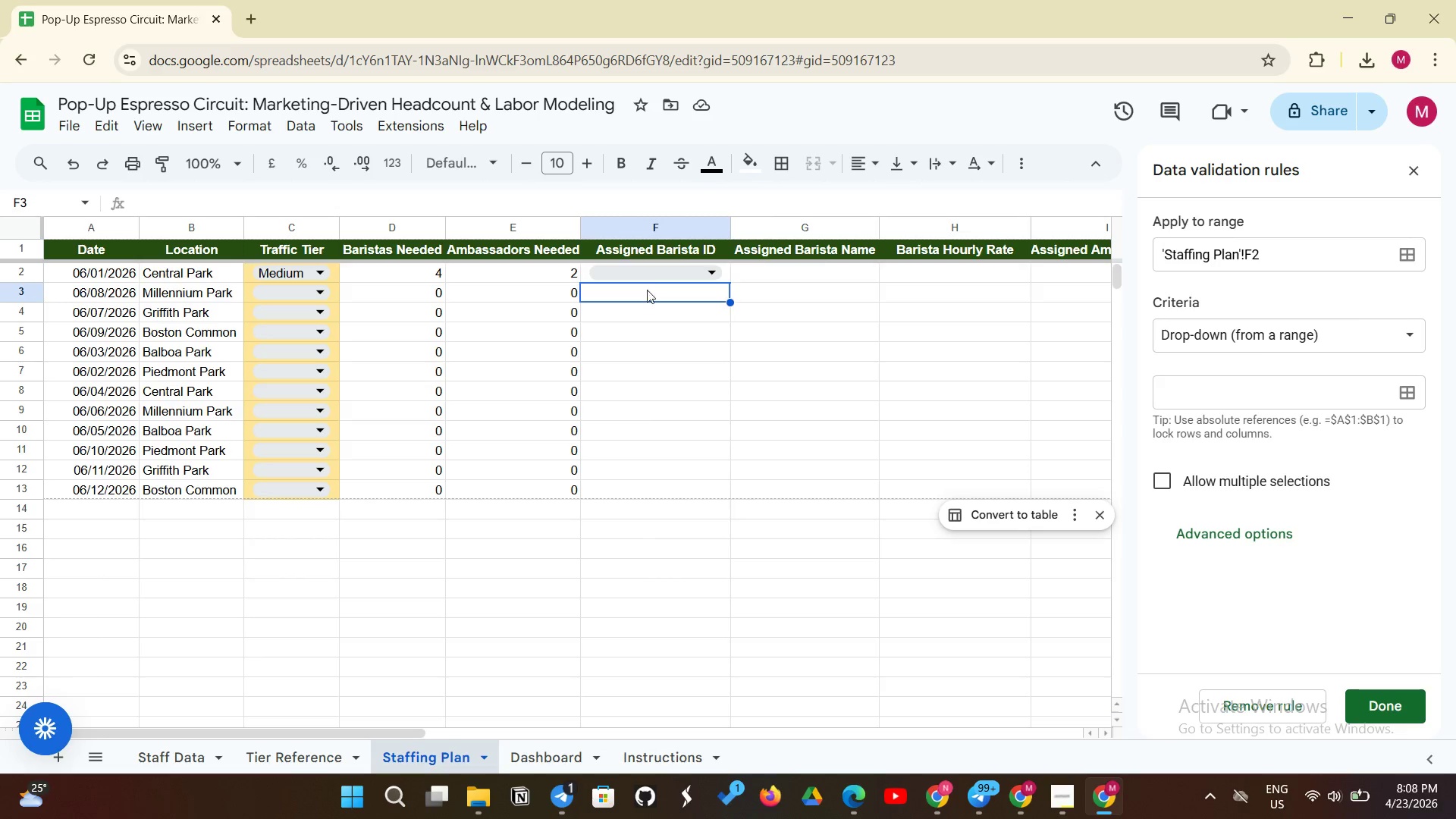 
wait(5.45)
 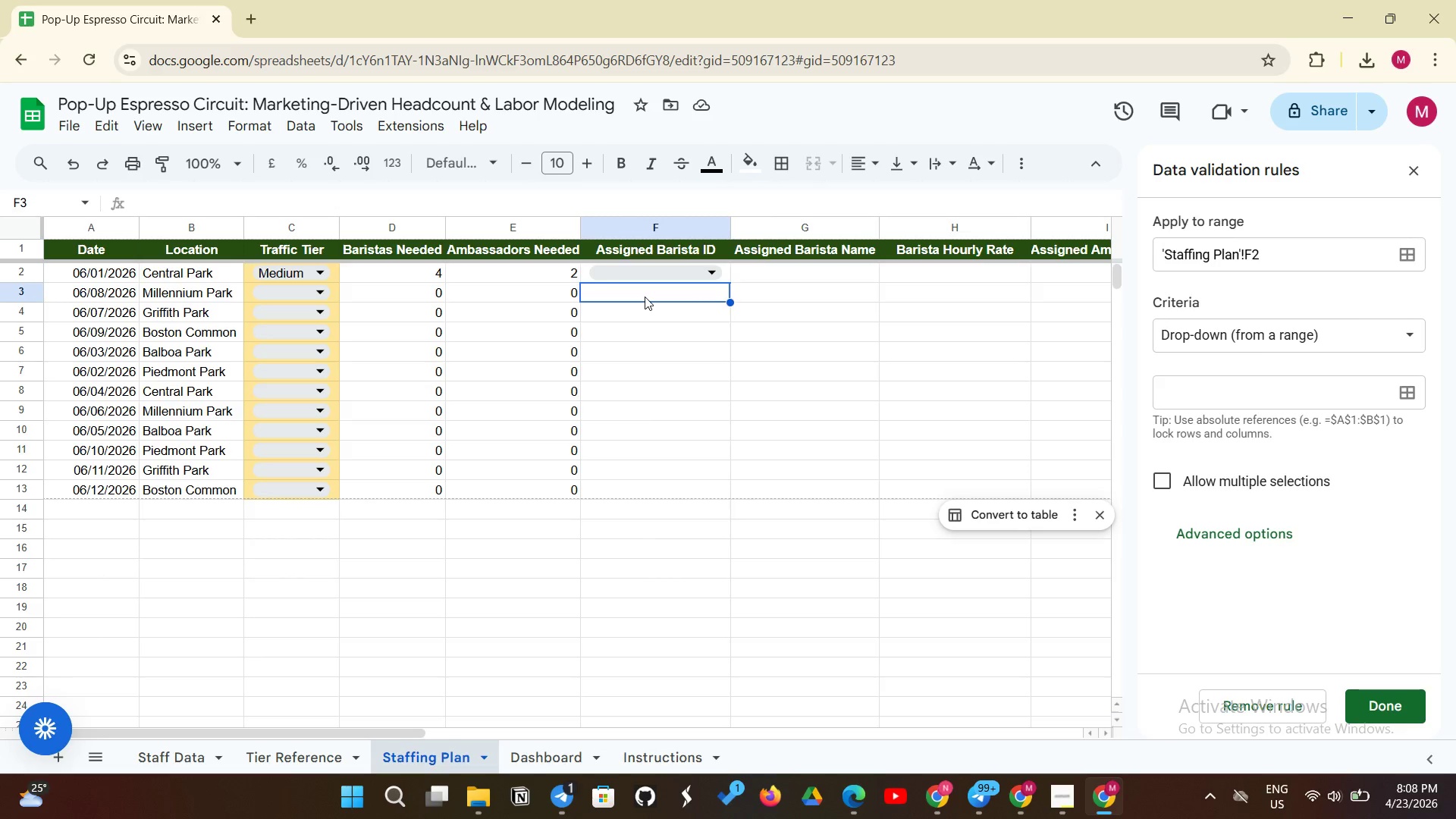 
left_click([1213, 399])
 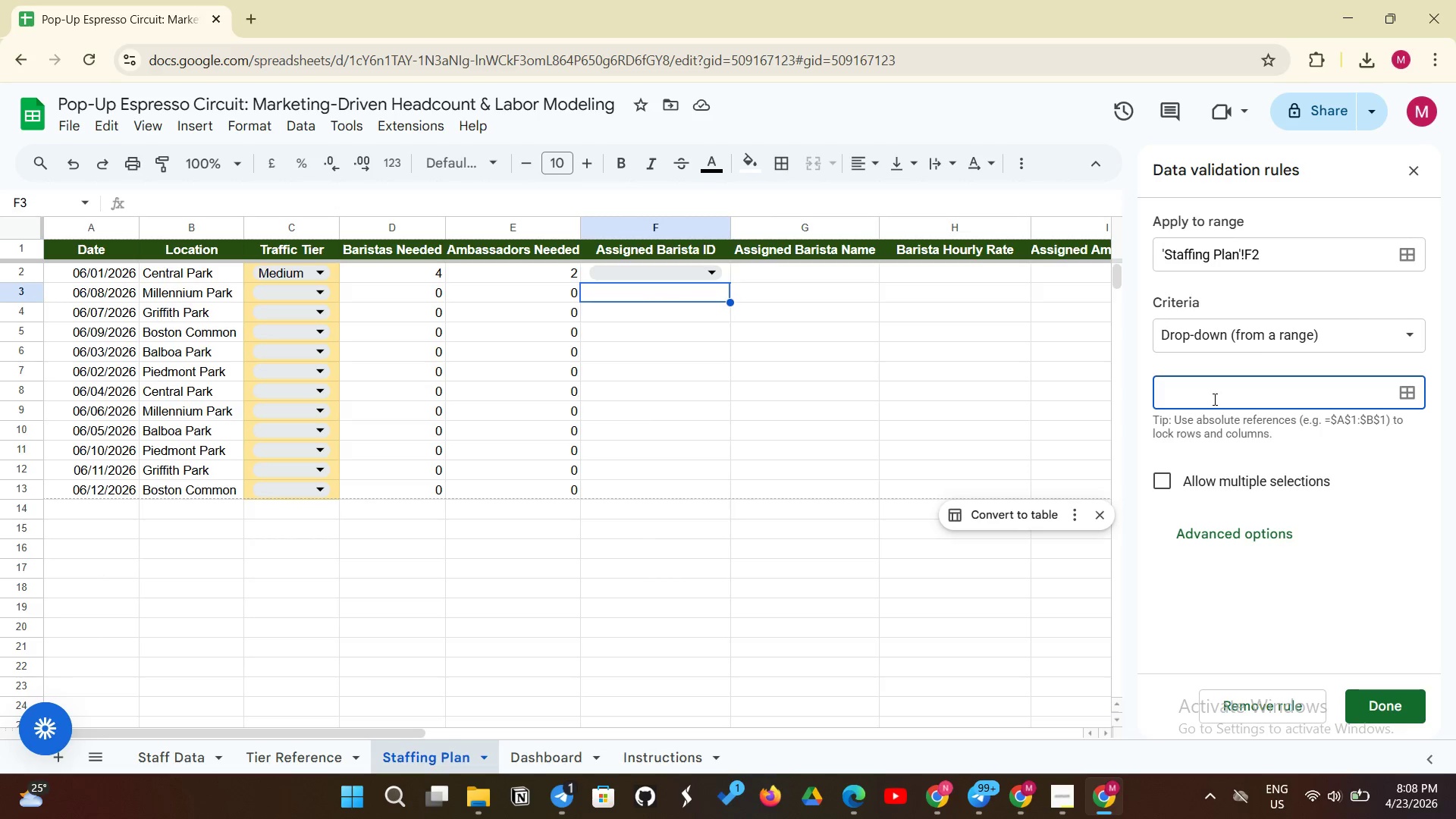 
type('Staff Data'!A2:A)
 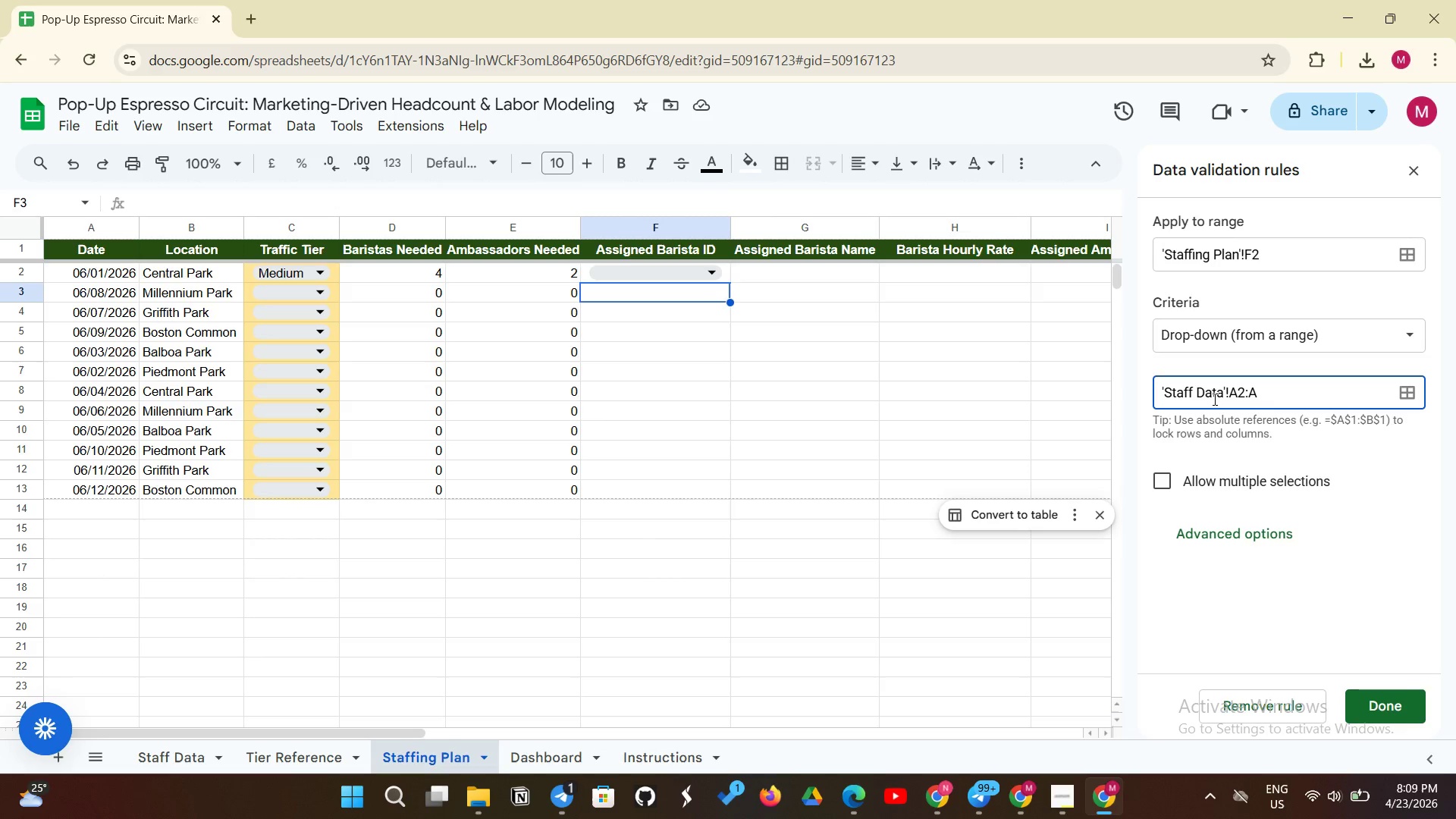 
left_click([1378, 695])
 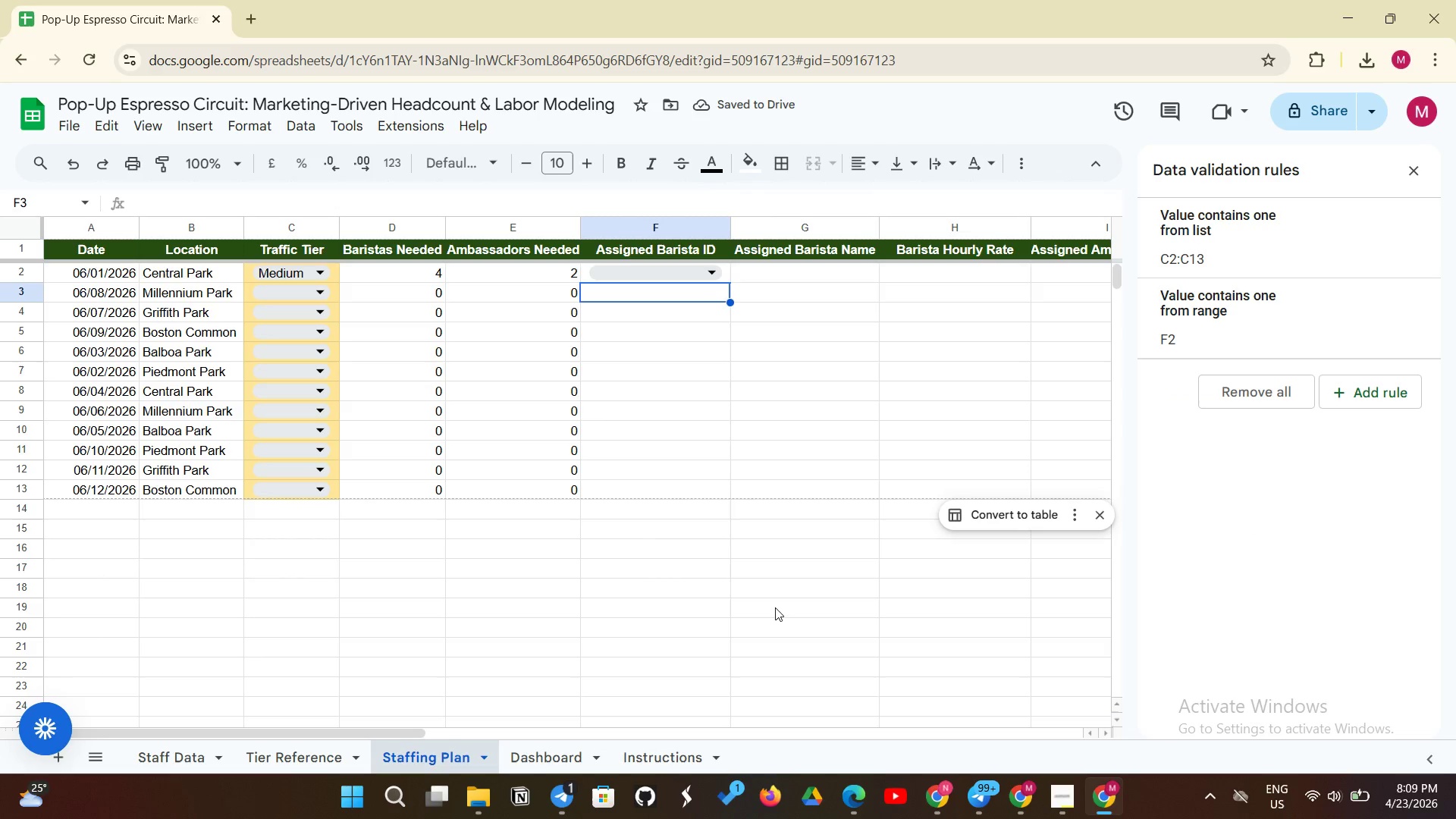 
left_click([798, 281])
 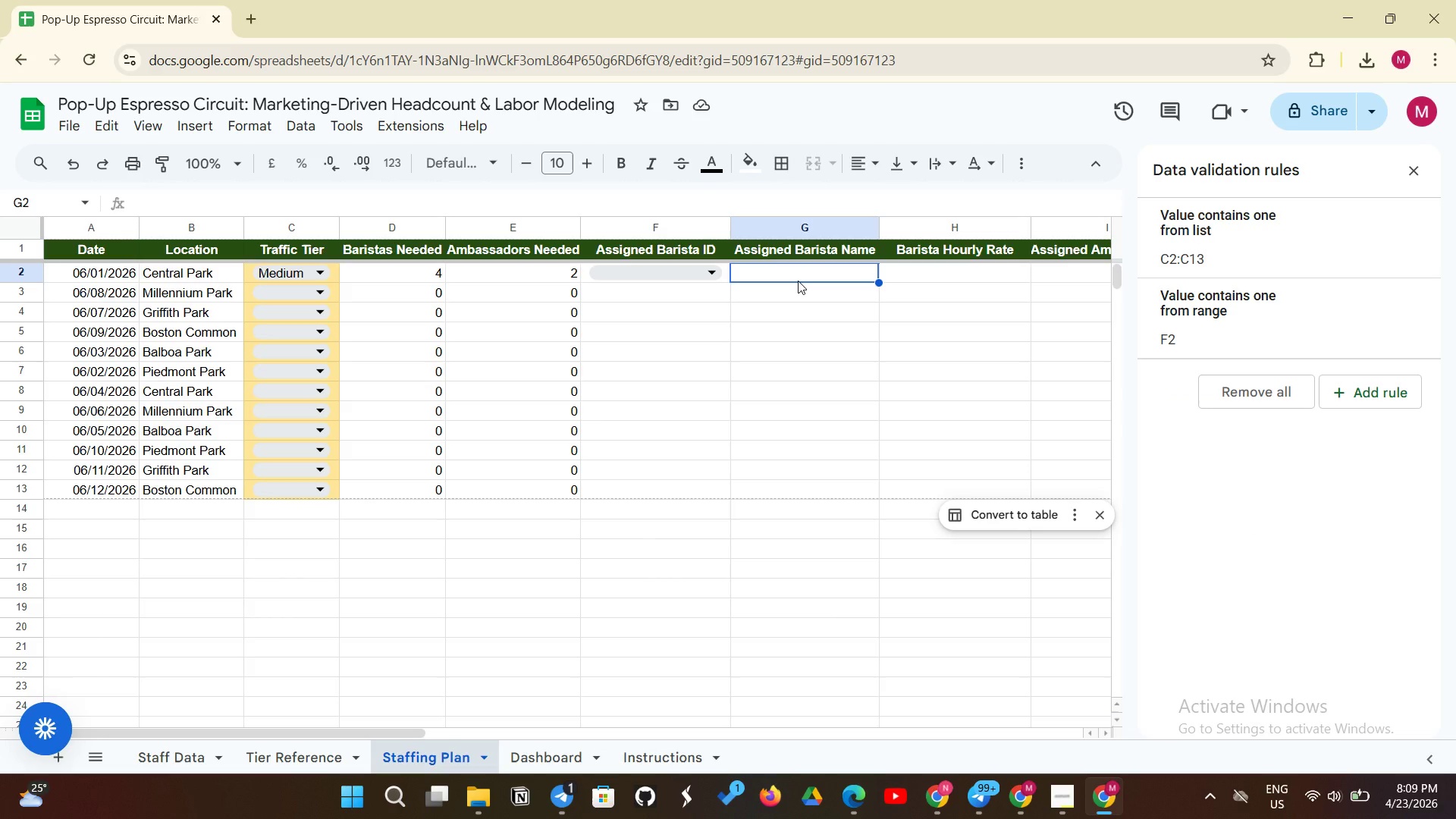 
type(=IFERROR(XLOOKUP(F2)
 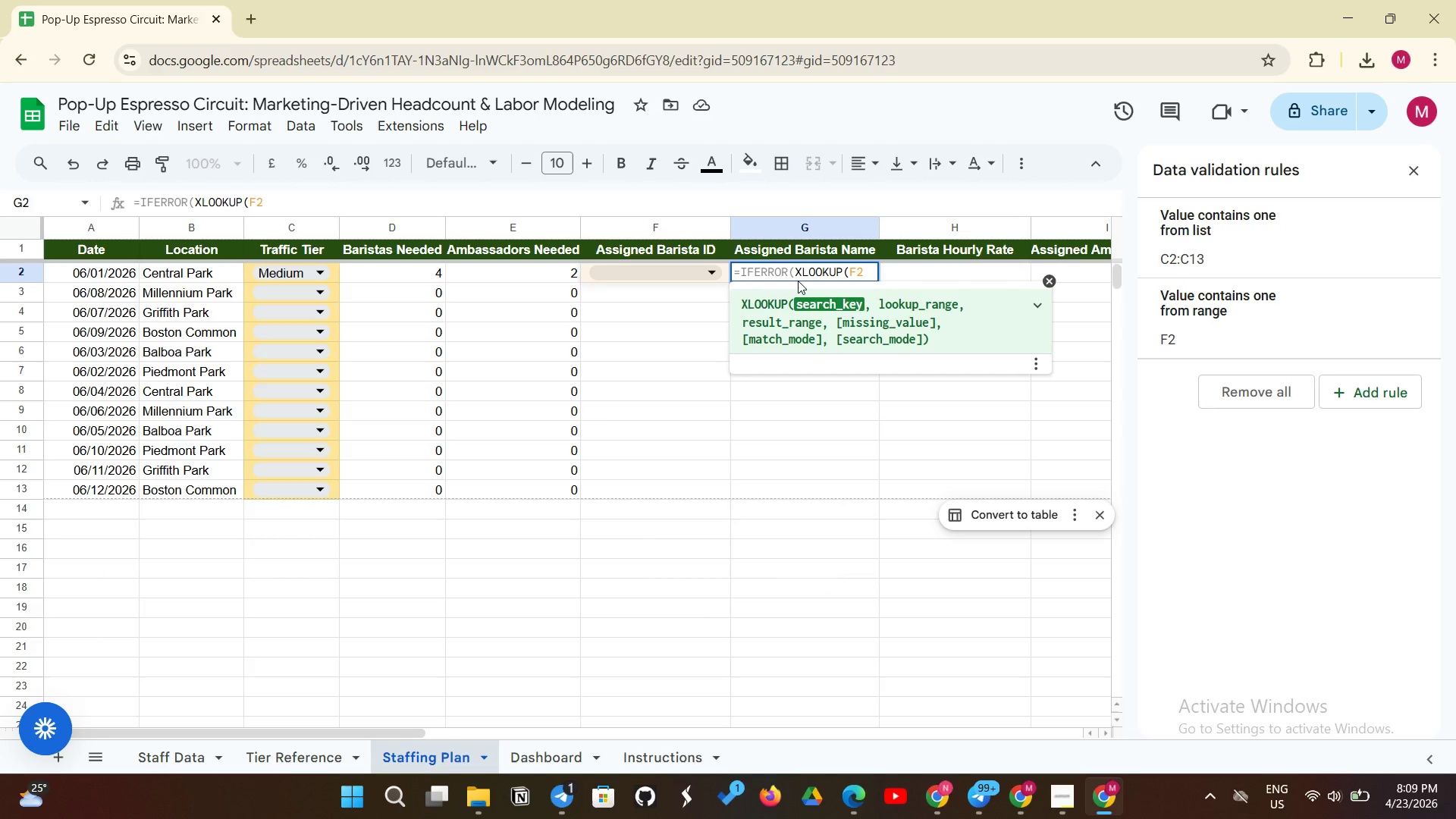 
left_click([1058, 796])